 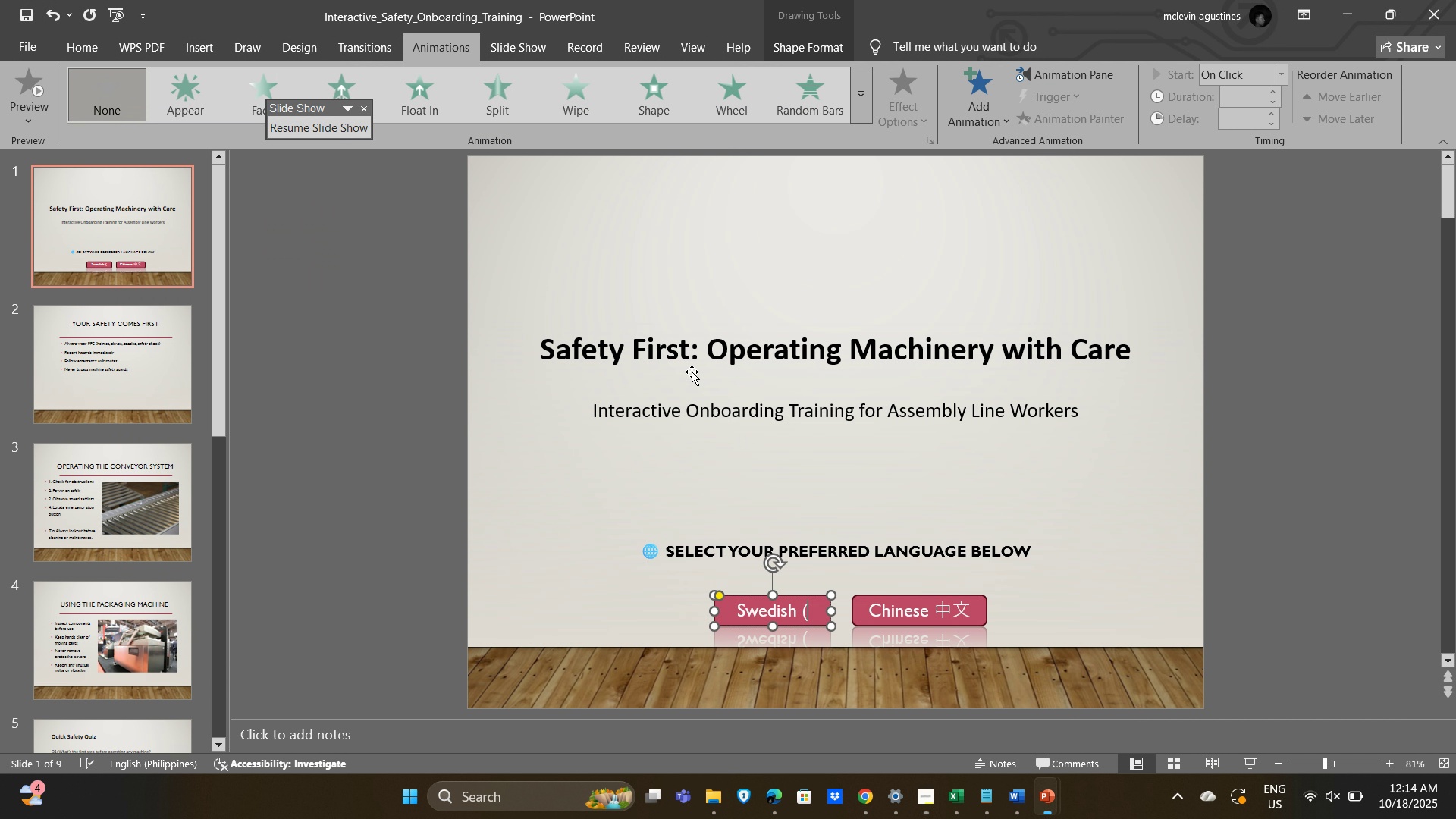 
key(Alt+Tab)
 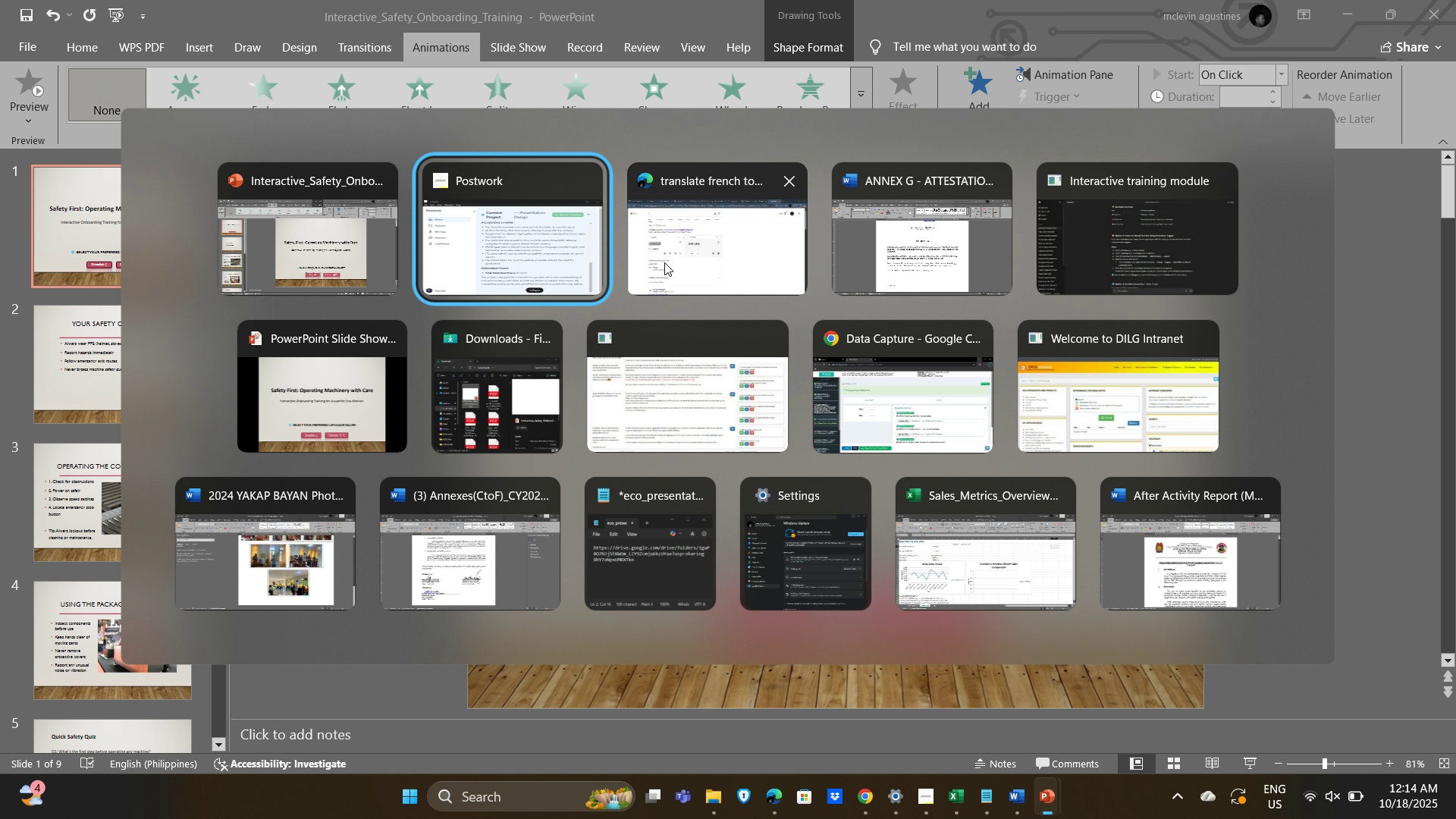 
left_click([675, 259])
 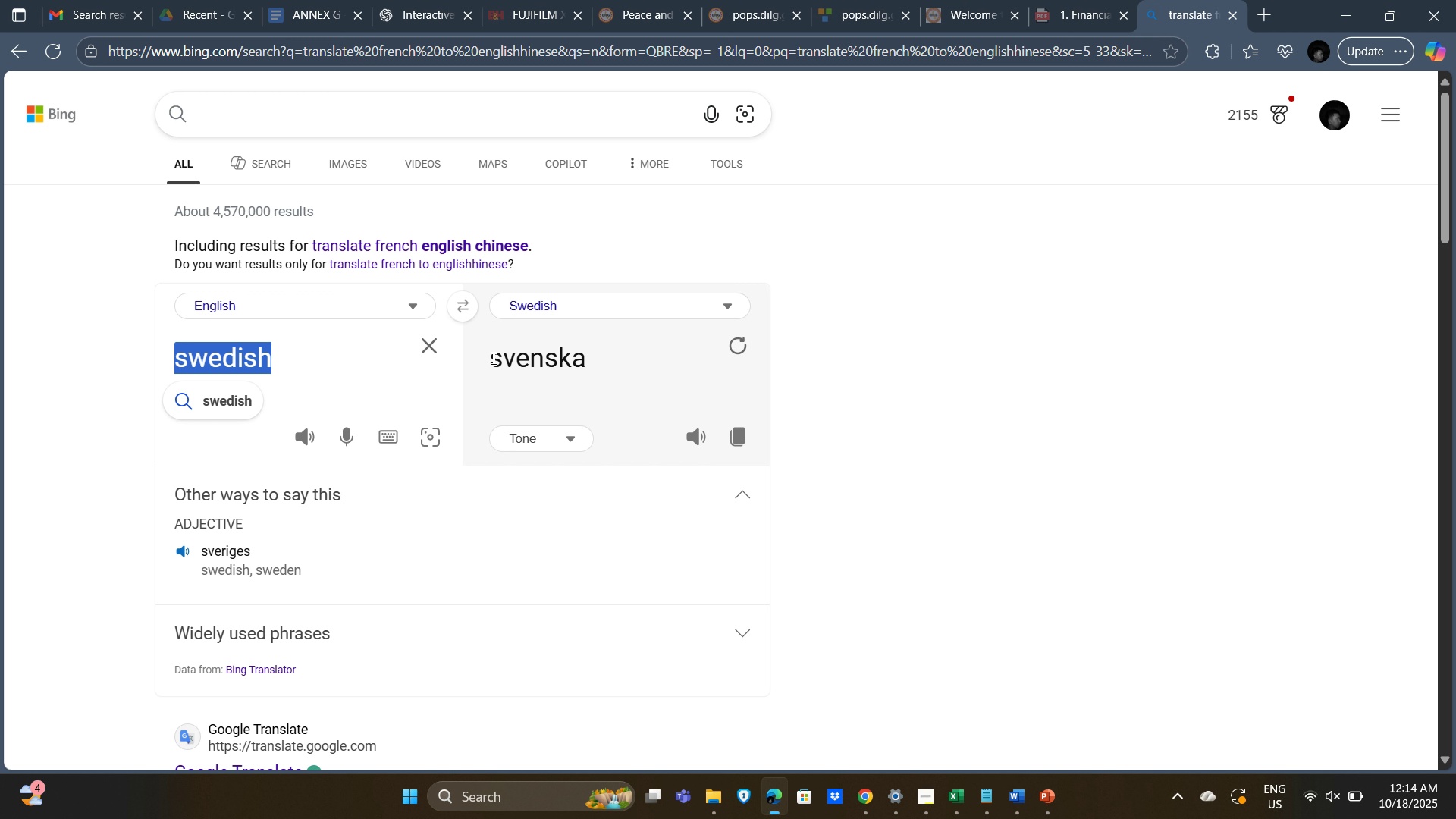 
left_click_drag(start_coordinate=[489, 356], to_coordinate=[591, 356])
 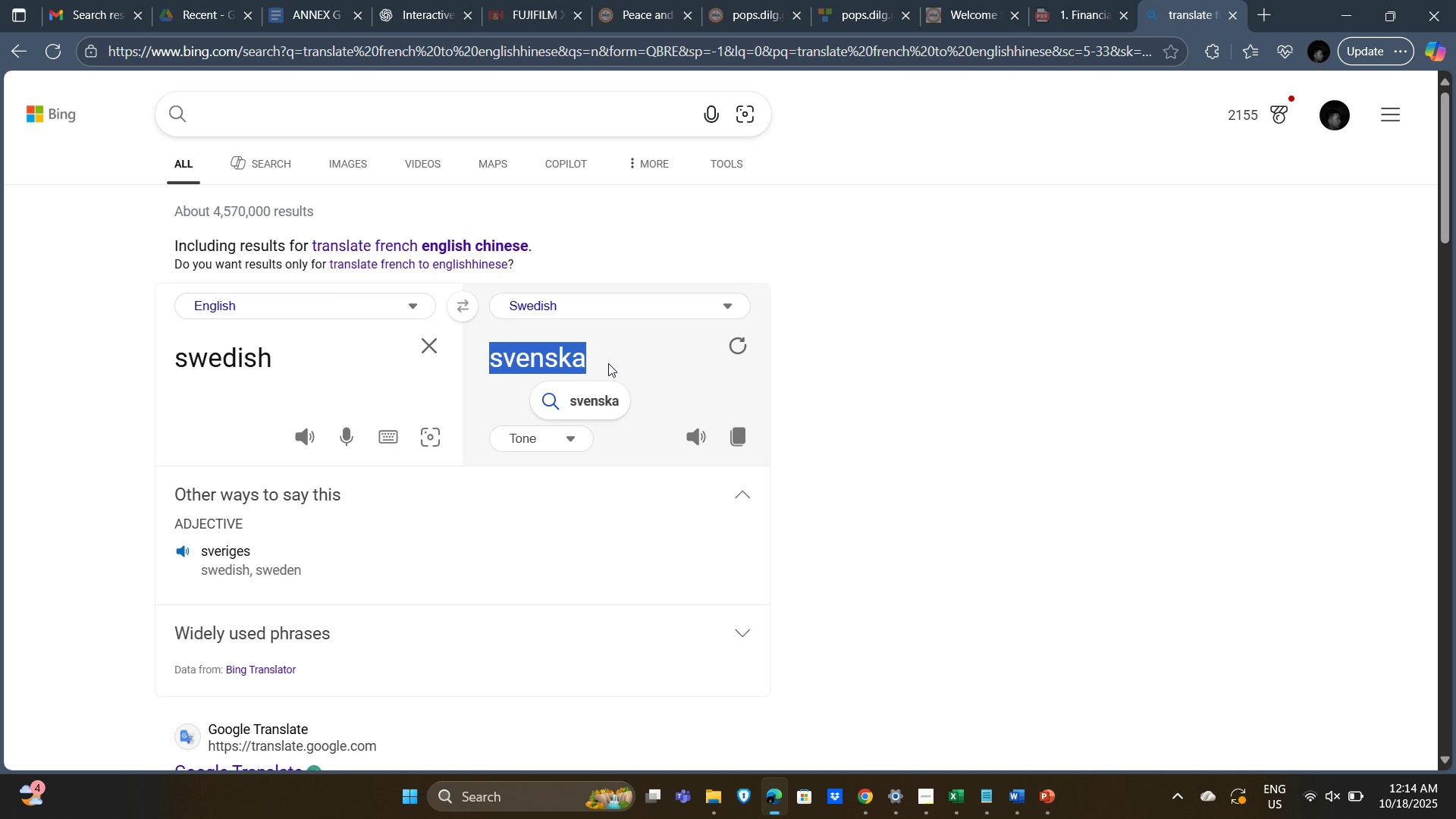 
key(Control+C)
 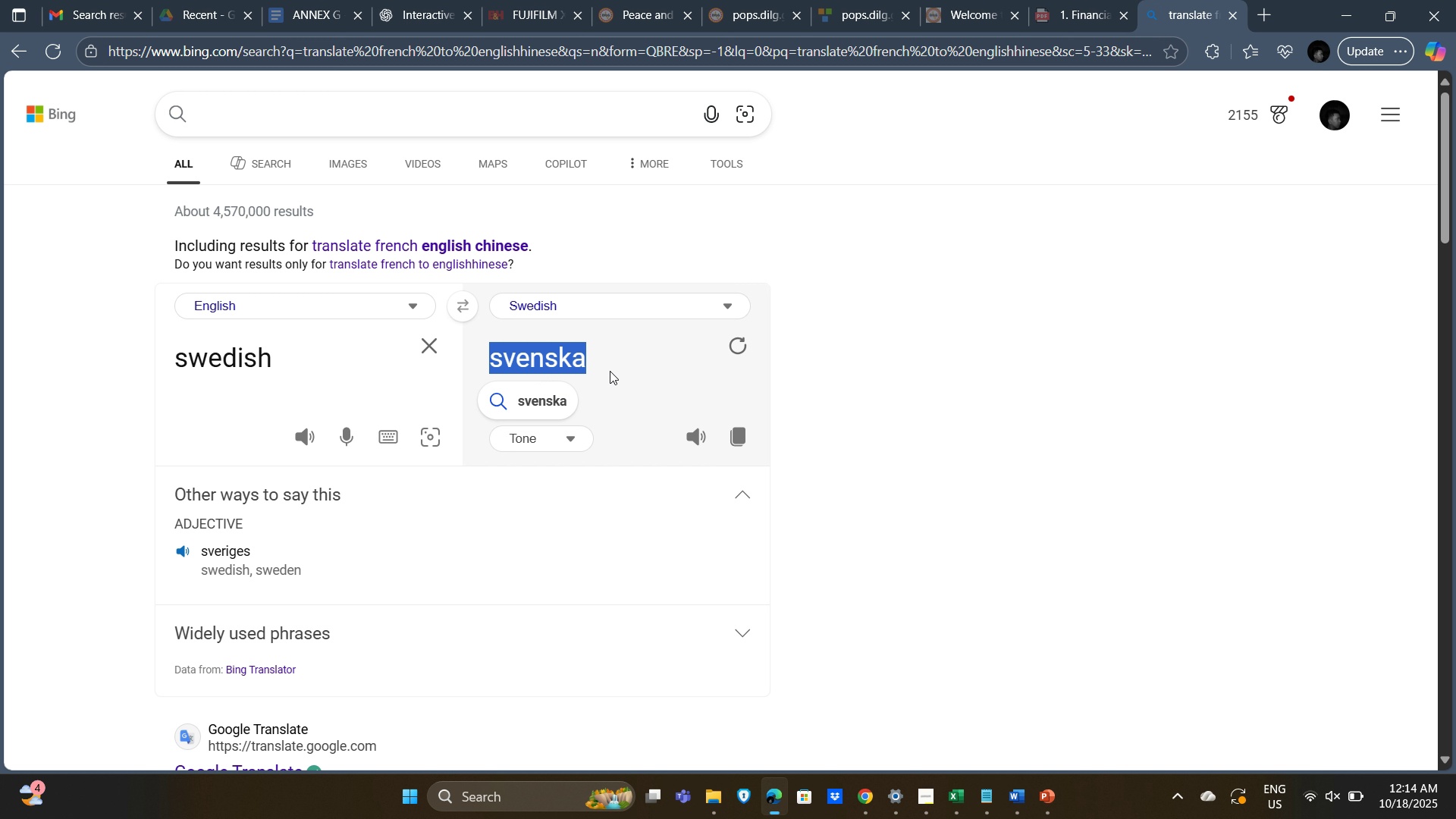 
key(Alt+Tab)
 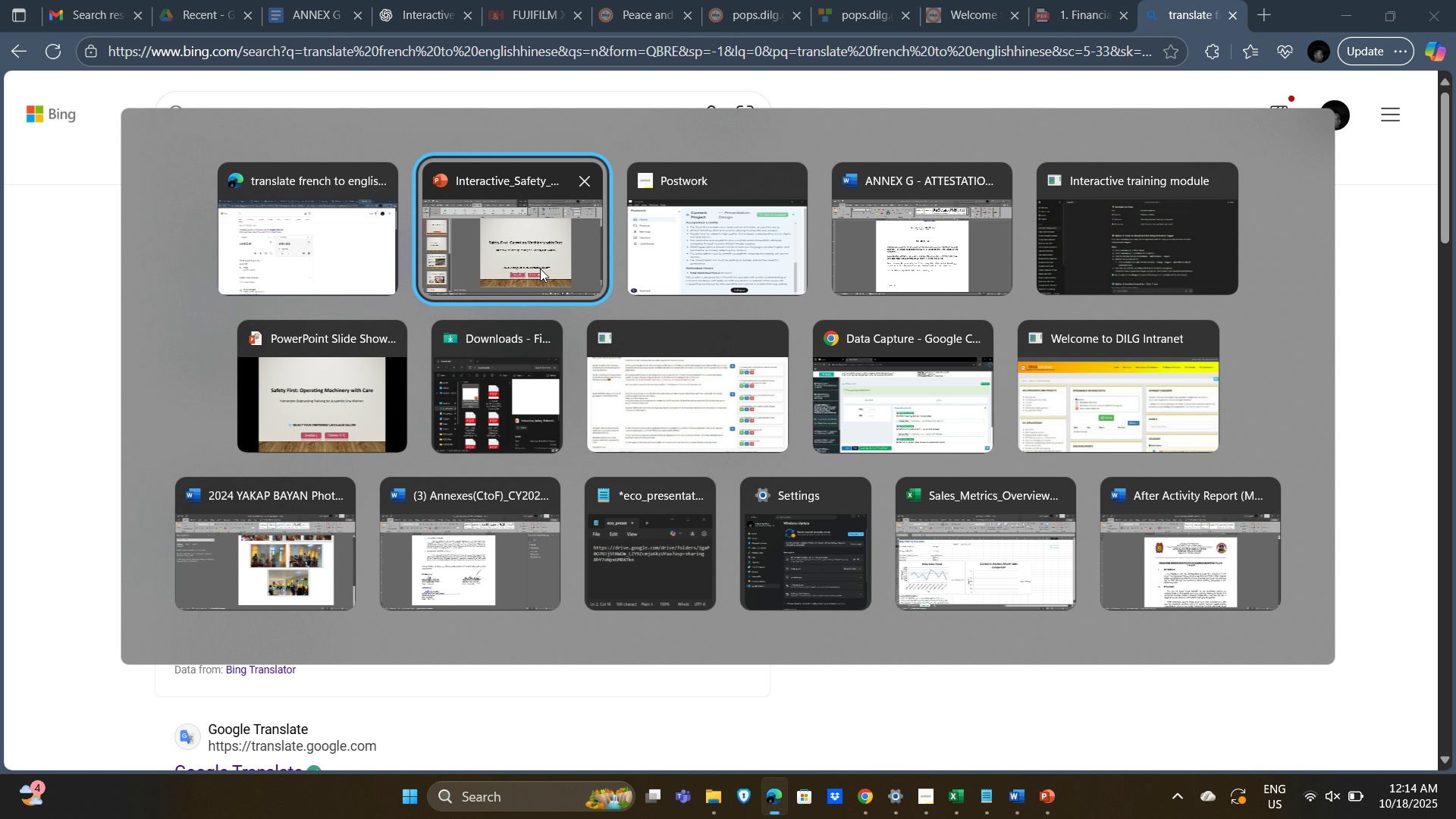 
left_click([540, 268])
 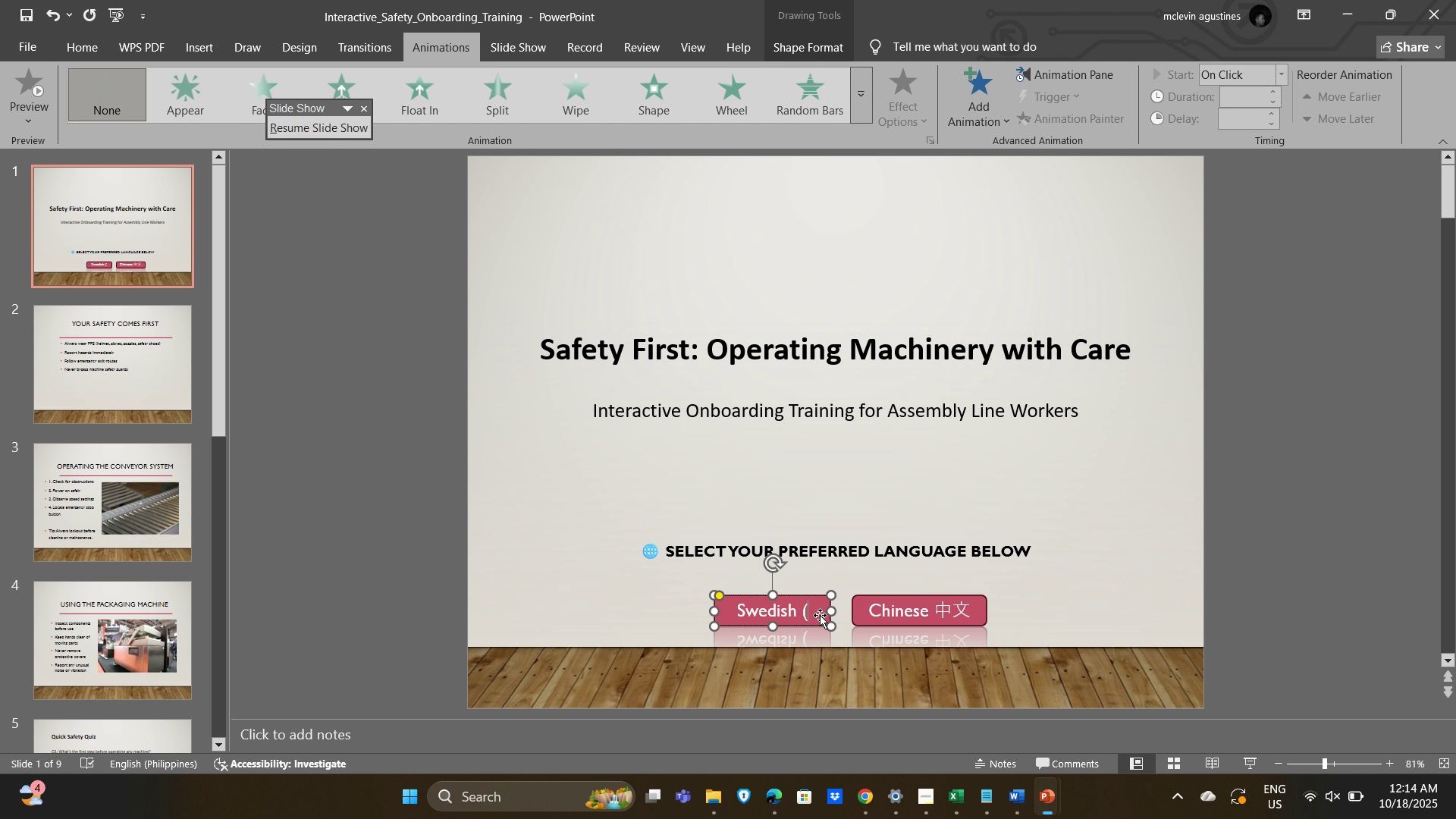 
key(Control+V)
 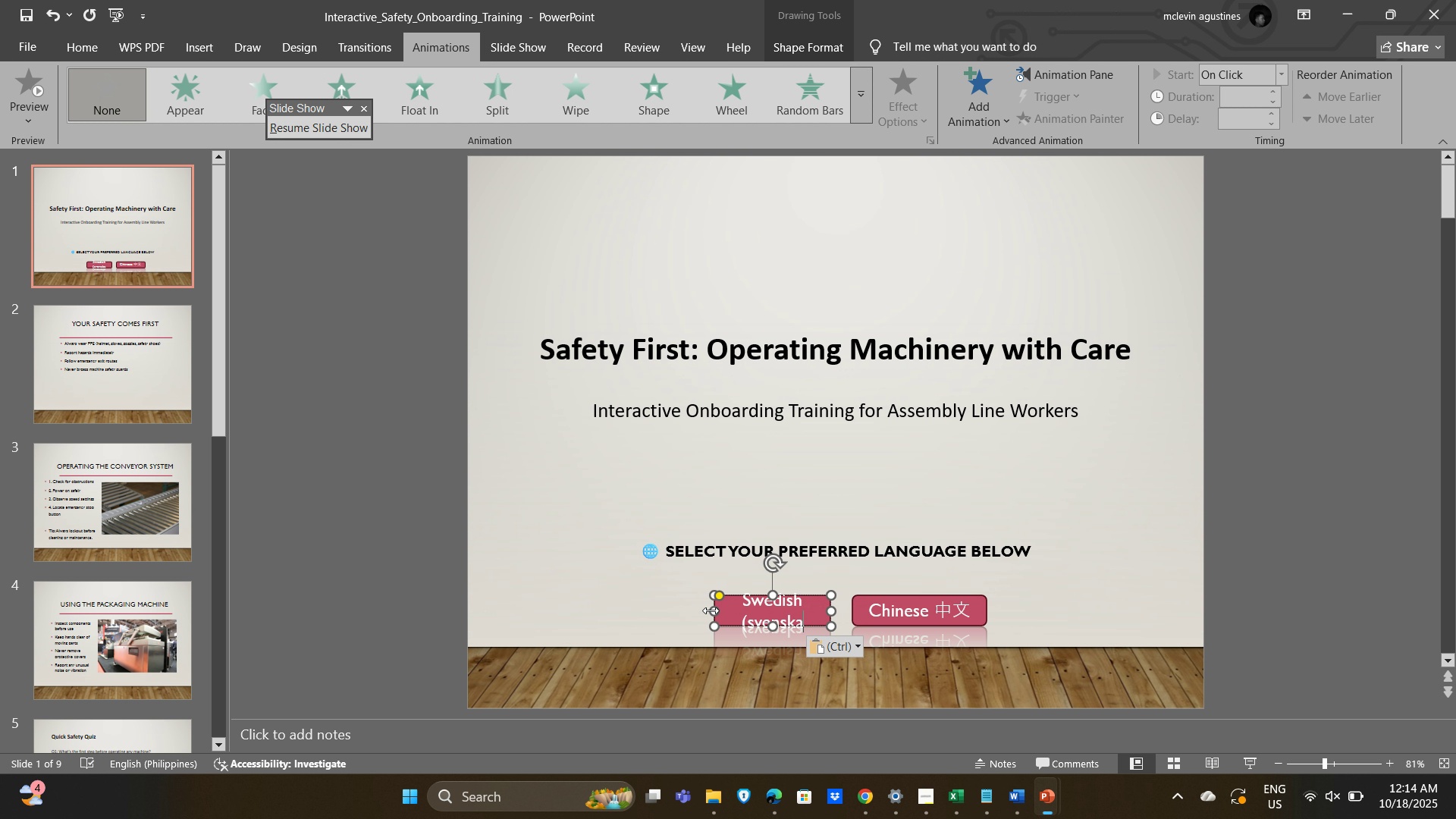 
left_click_drag(start_coordinate=[714, 610], to_coordinate=[667, 610])
 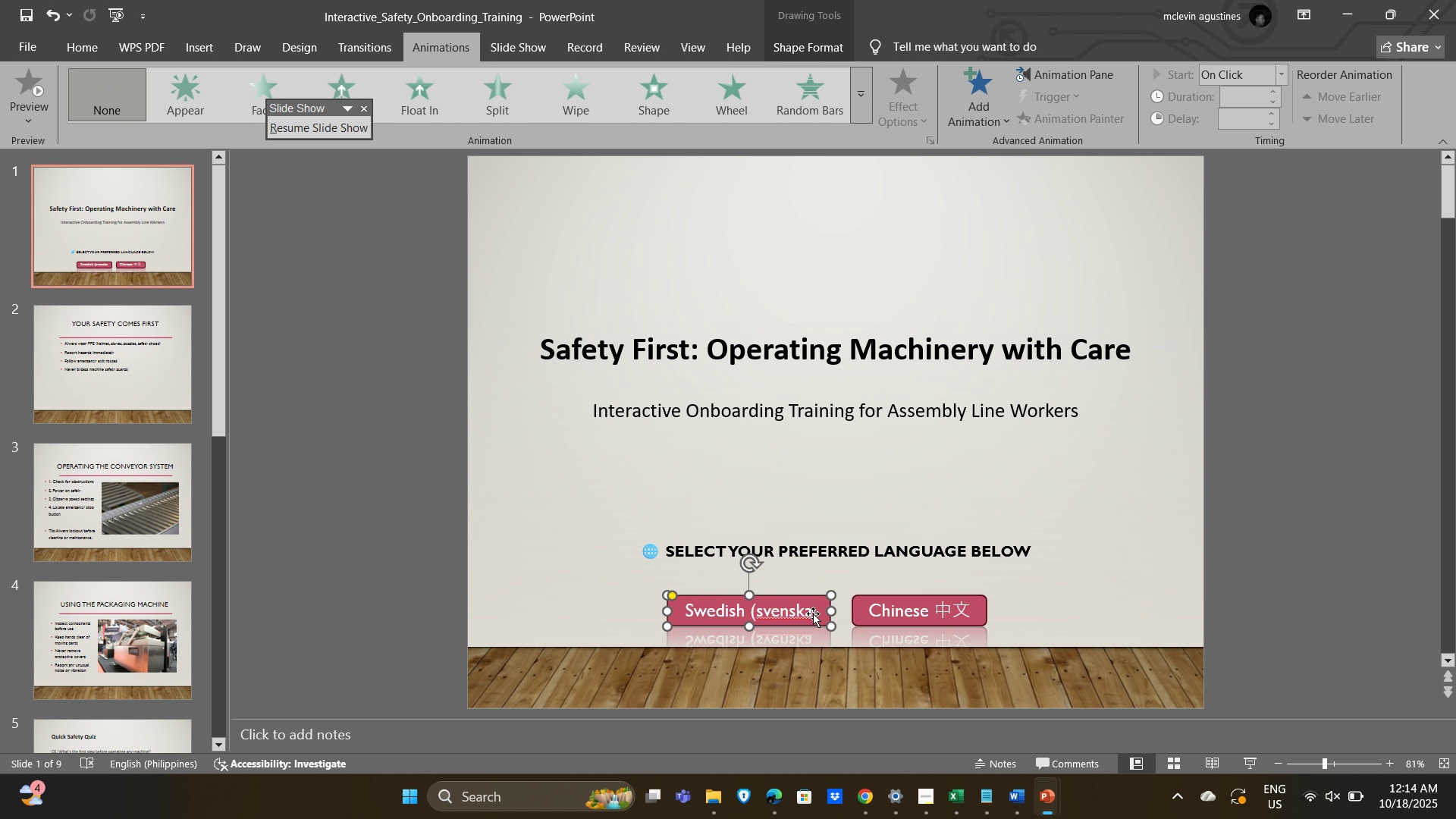 
left_click([813, 613])
 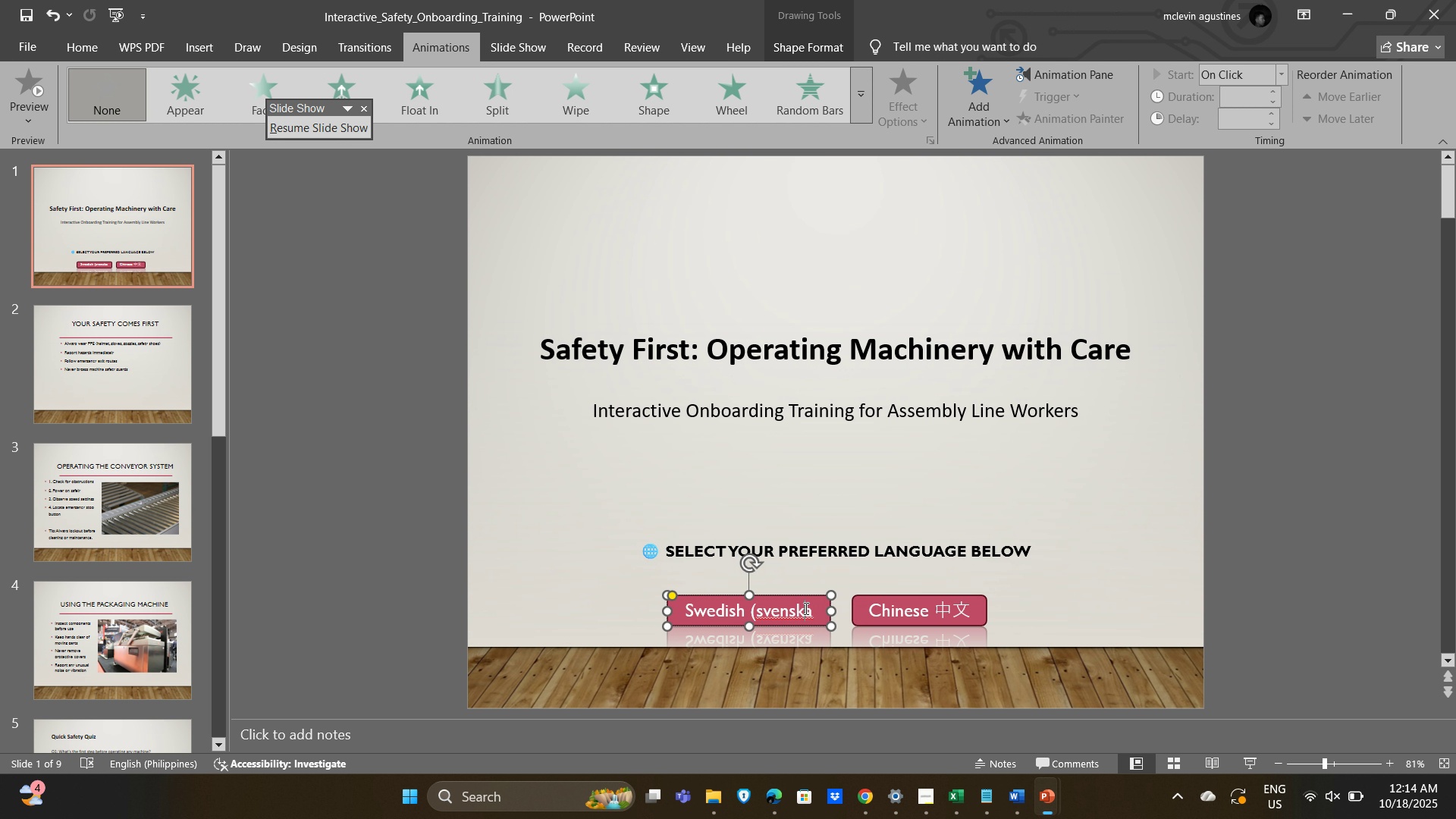 
left_click([805, 608])
 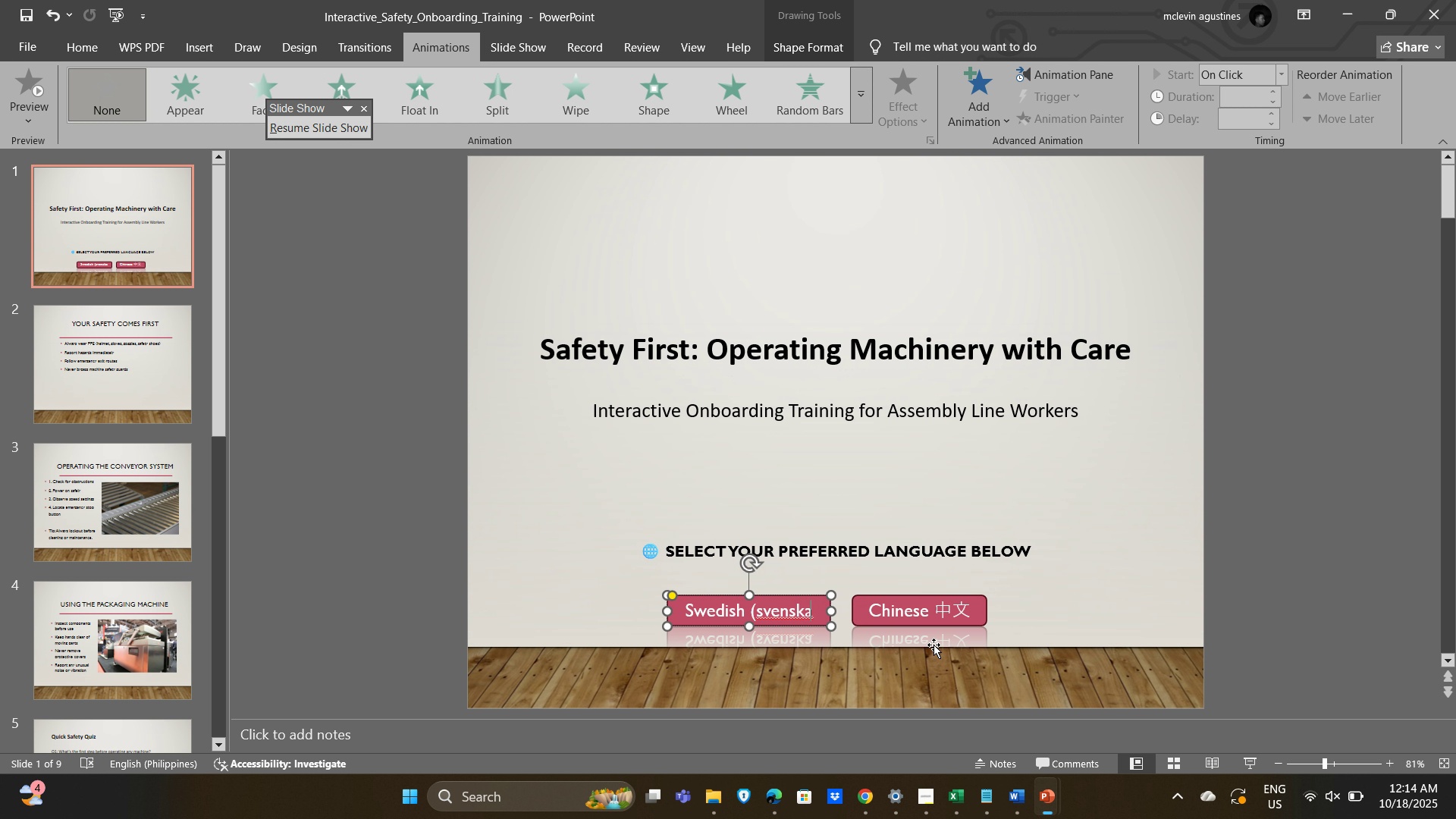 
key(ArrowRight)
 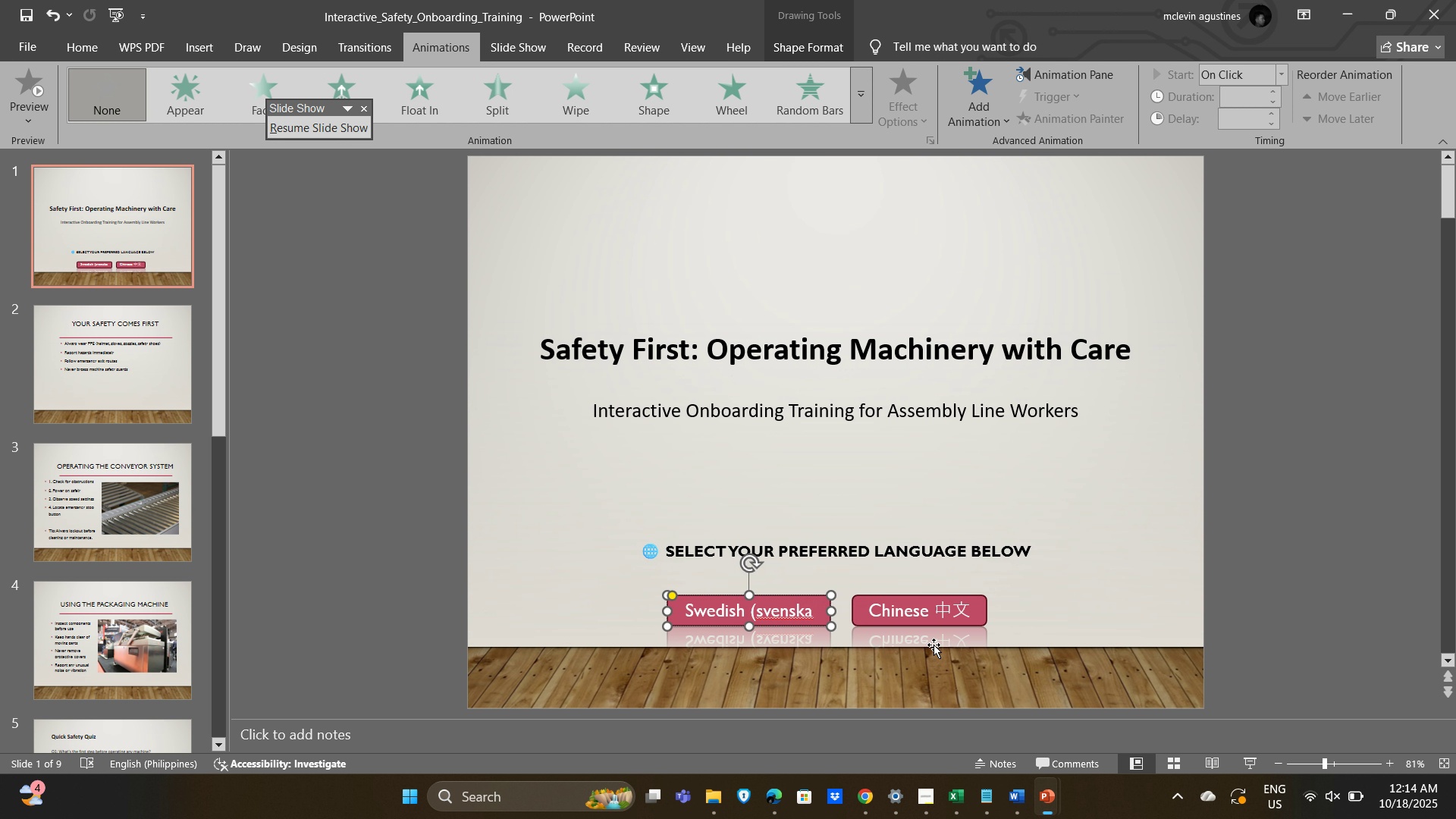 
key(Shift+0)
 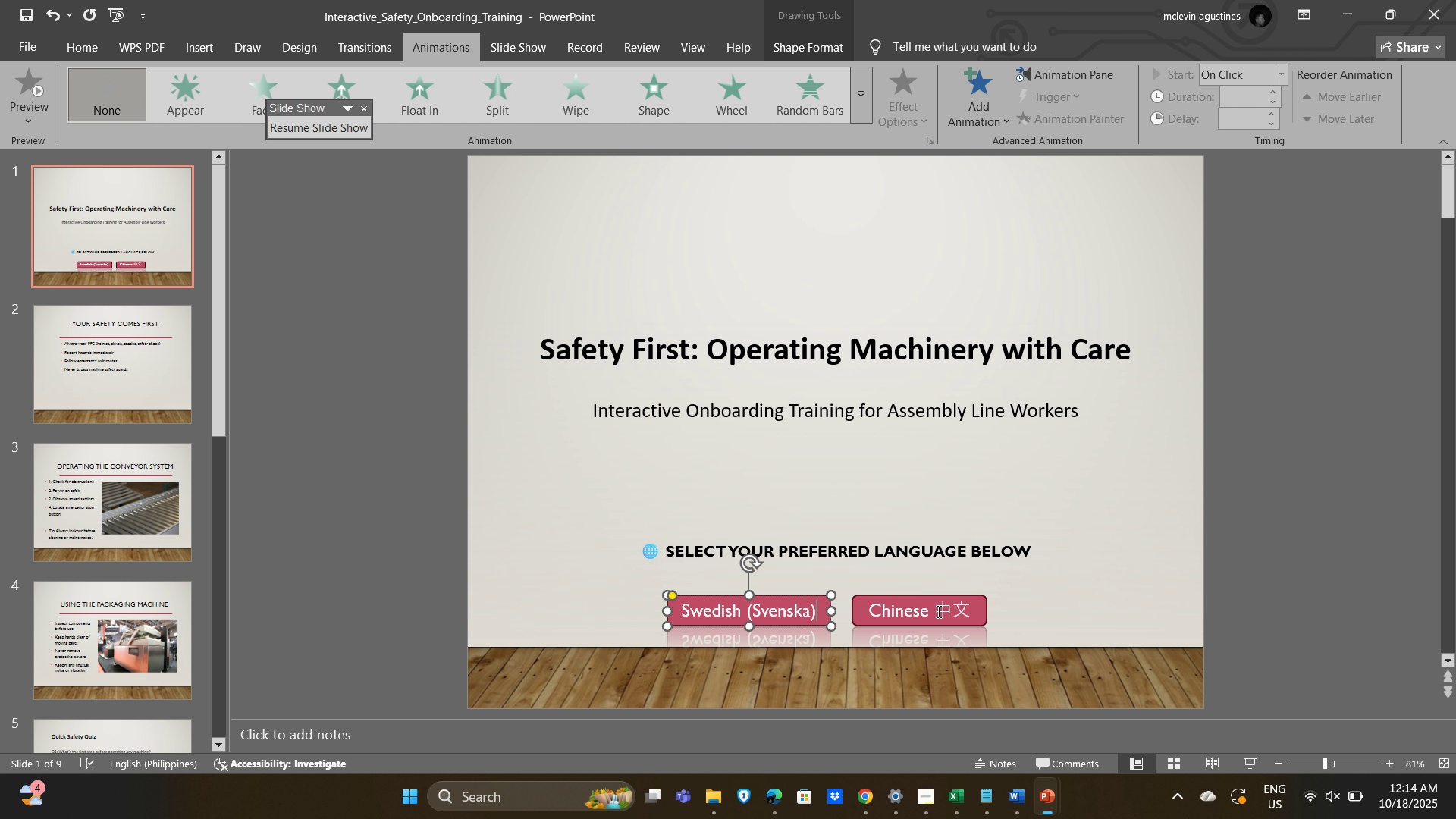 
left_click([937, 610])
 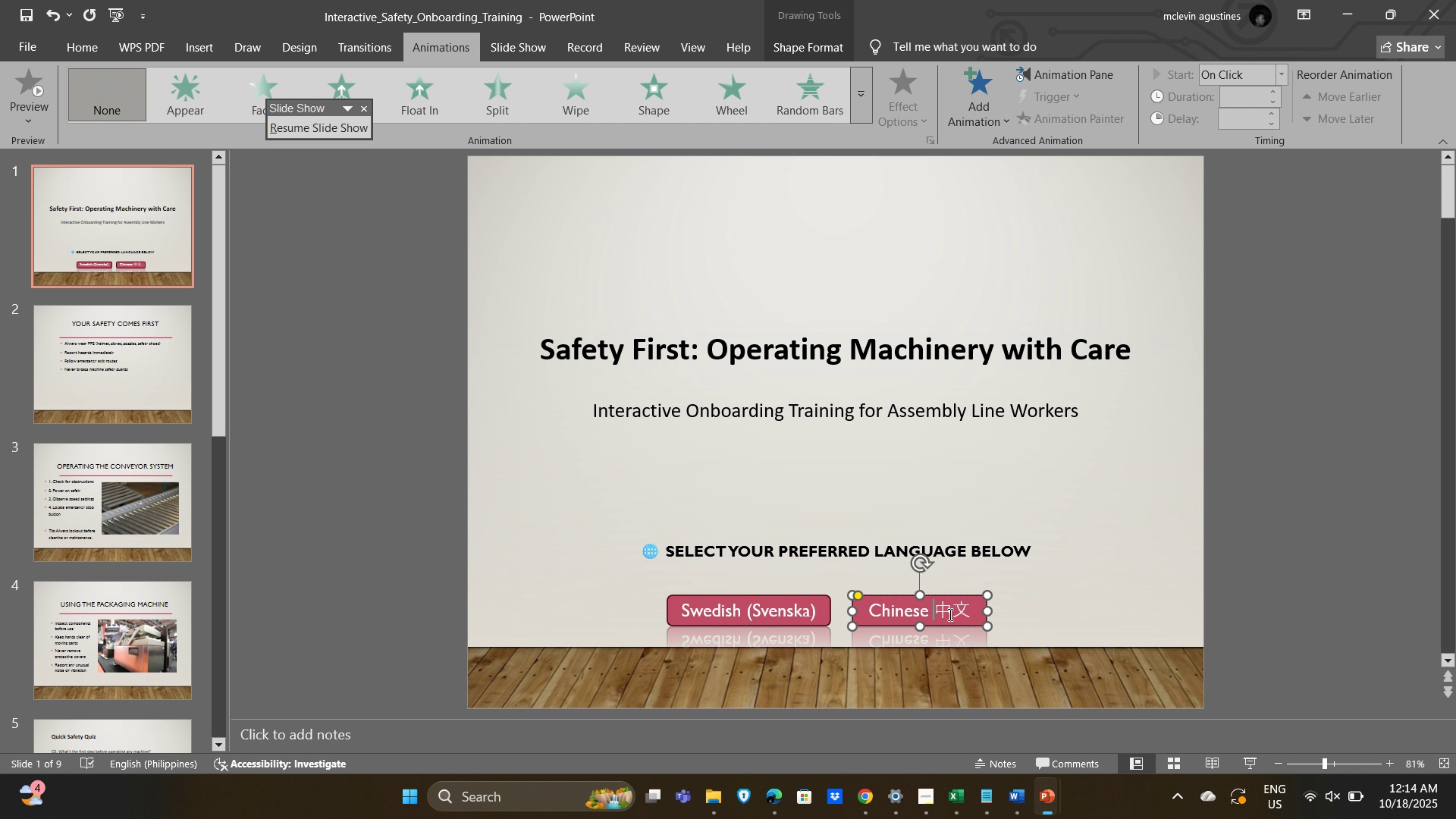 
key(Shift+9)
 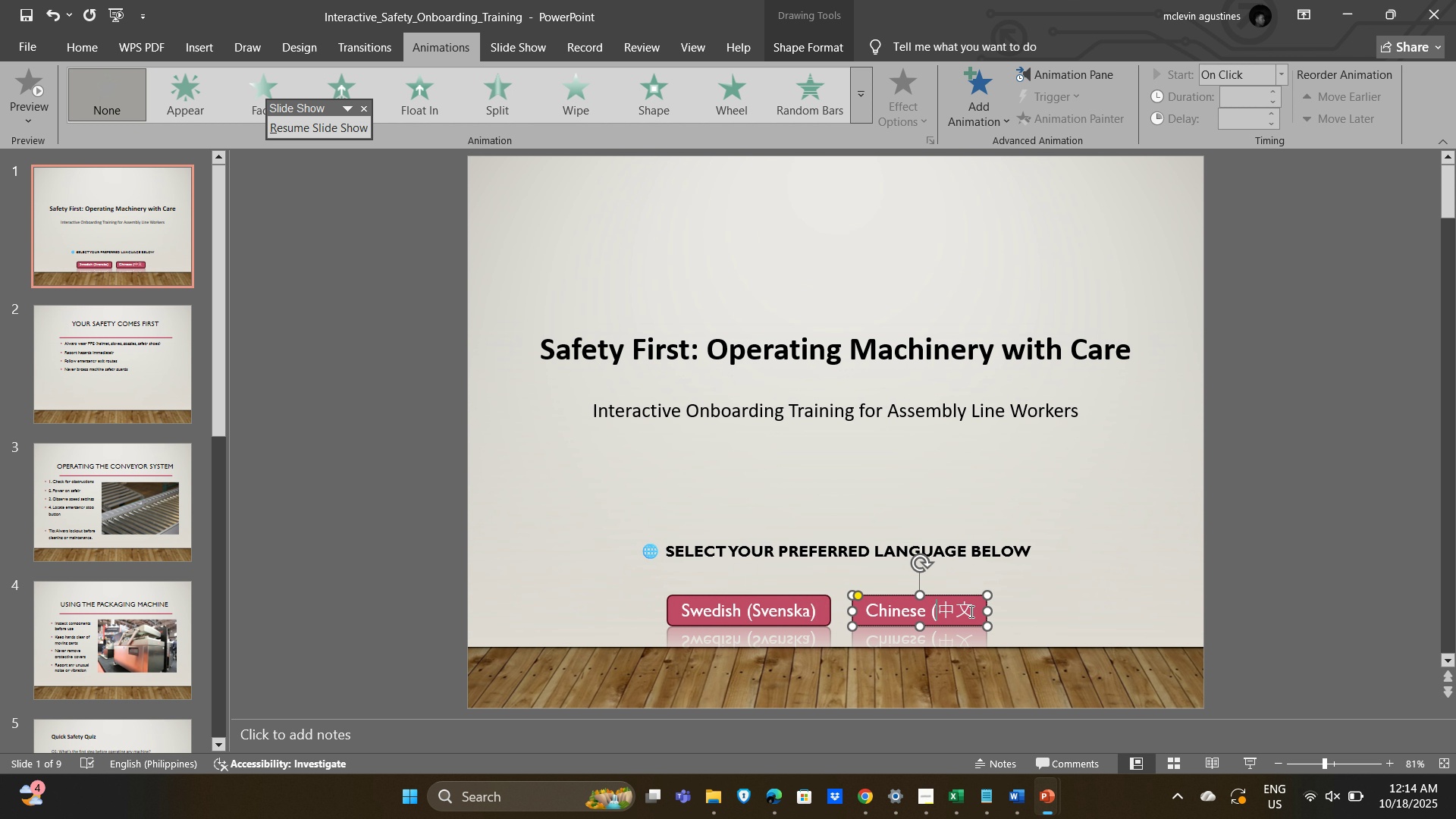 
left_click([960, 611])
 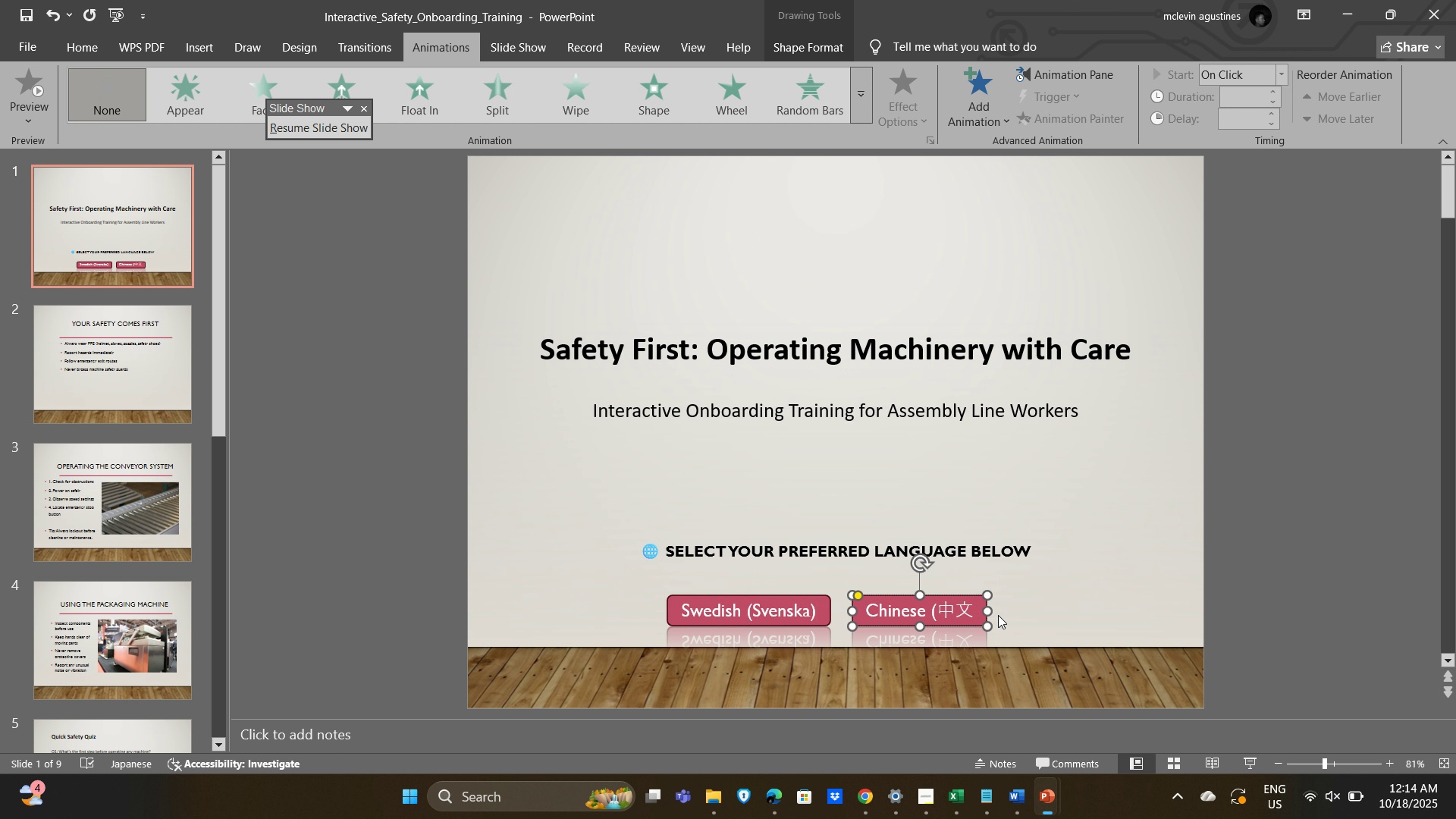 
key(ArrowRight)
 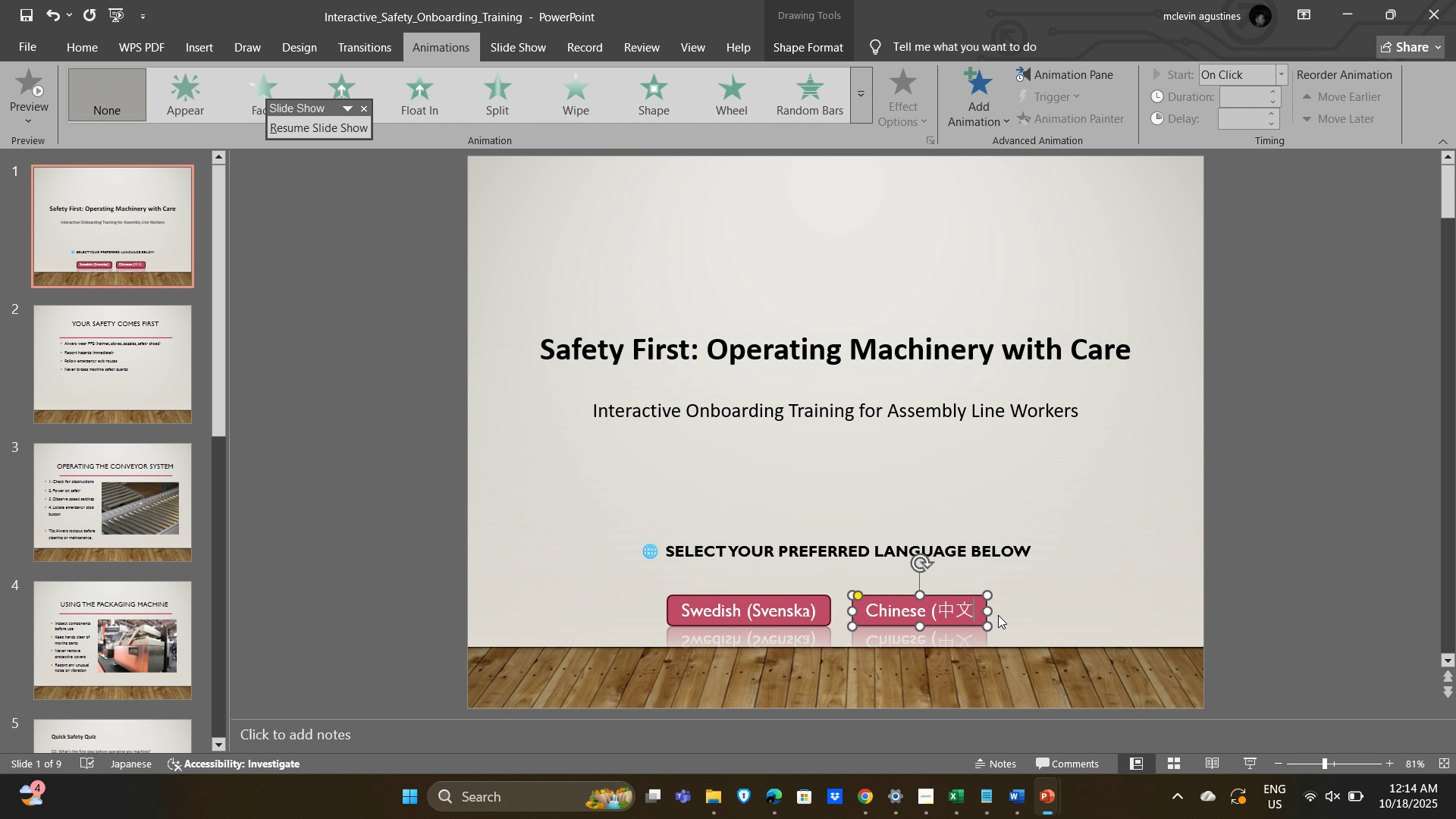 
hold_key(key=ShiftLeft, duration=1.52)
 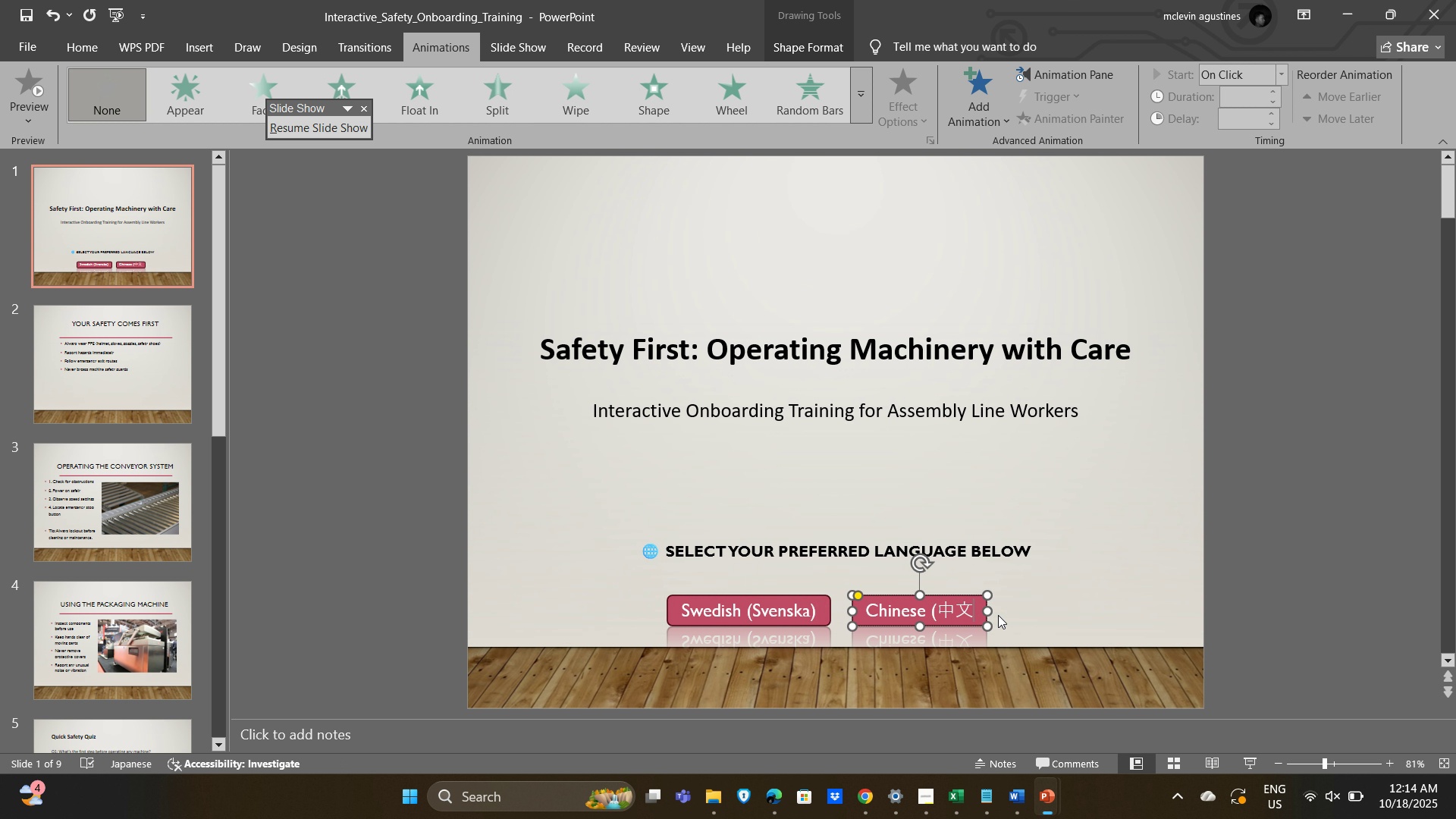 
key(Shift+0)
 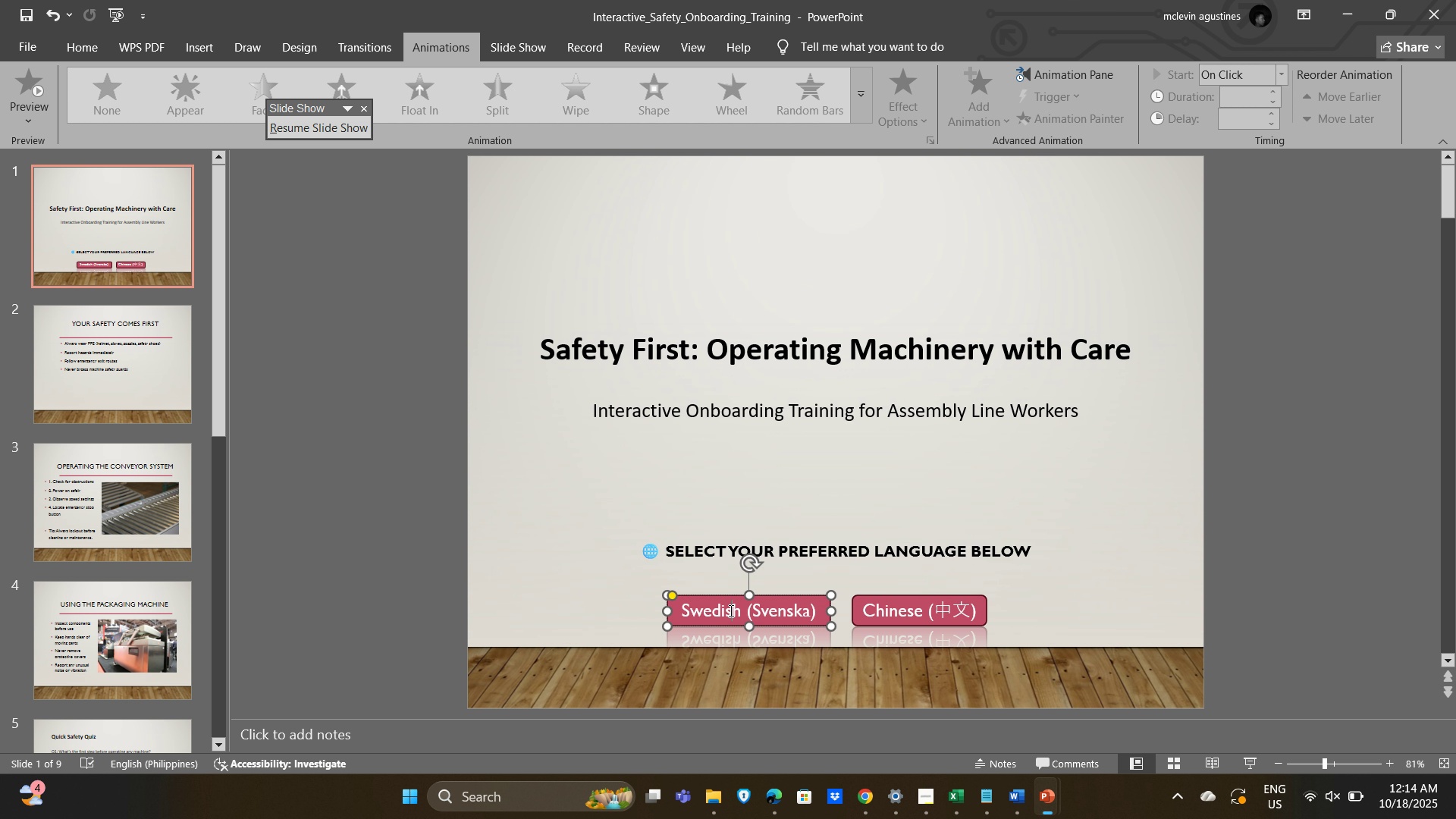 
left_click([922, 603])
 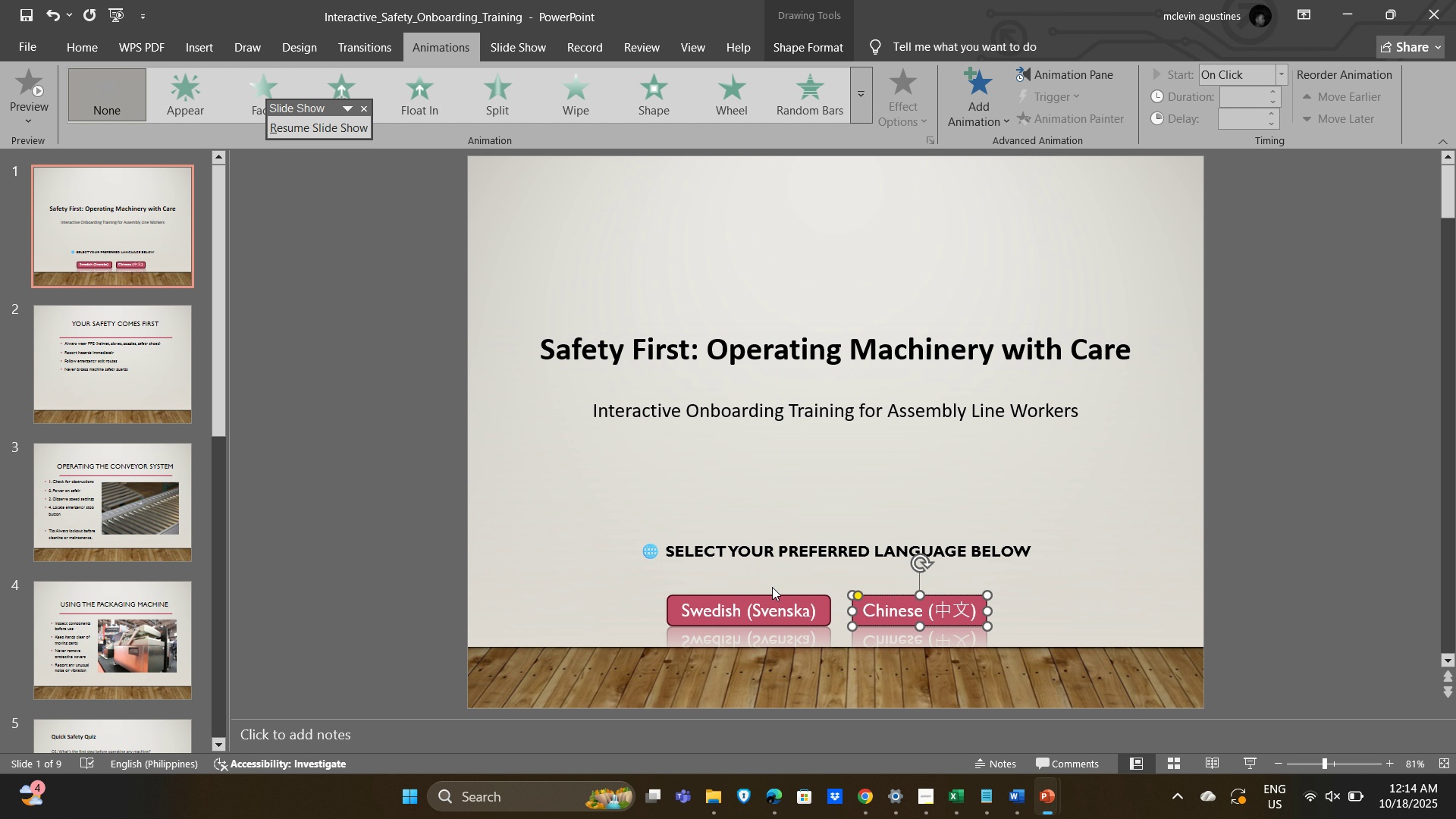 
hold_key(key=ControlLeft, duration=0.99)
left_click([742, 599])
 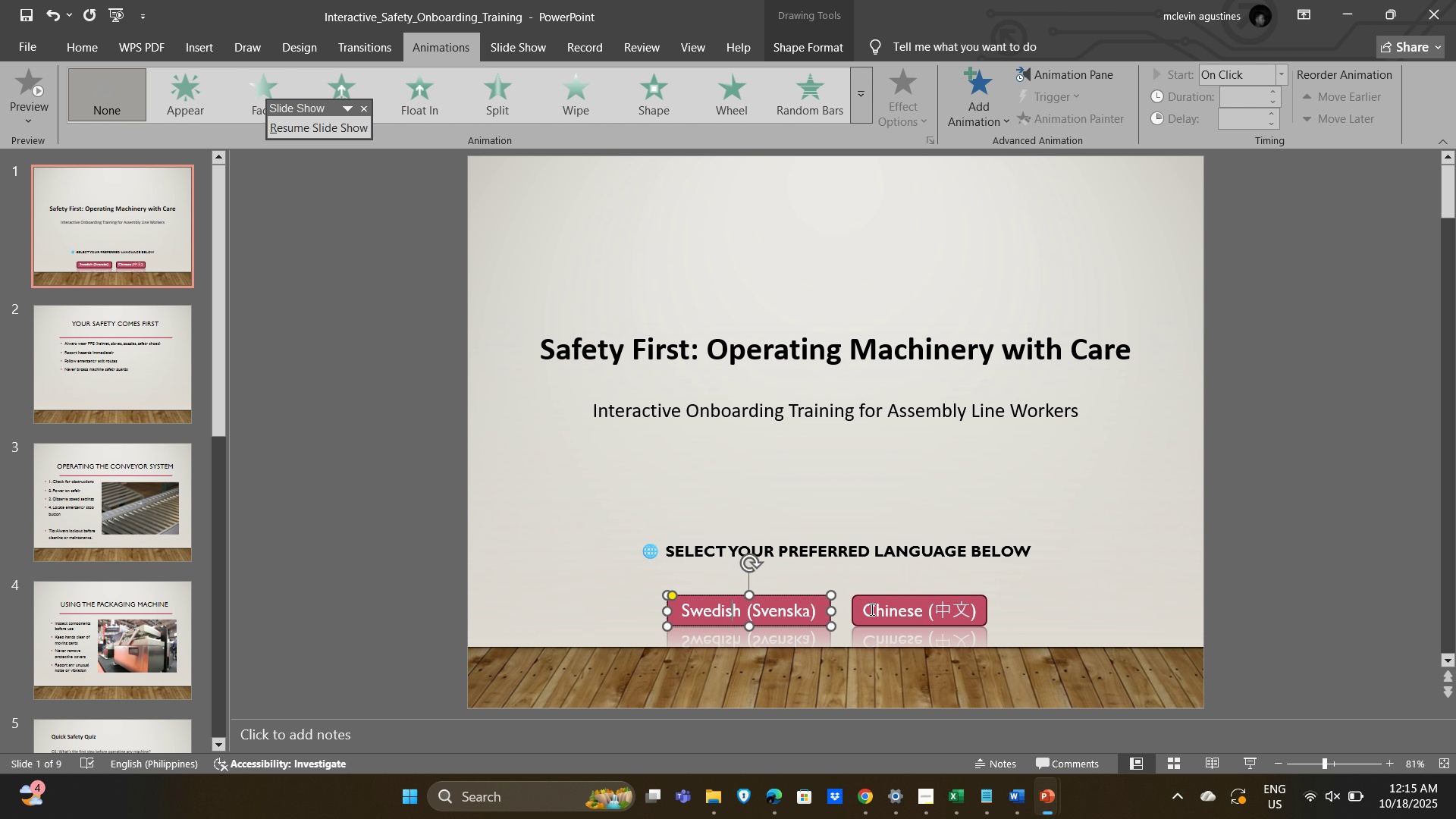 
hold_key(key=ShiftLeft, duration=0.76)
left_click([916, 595])
 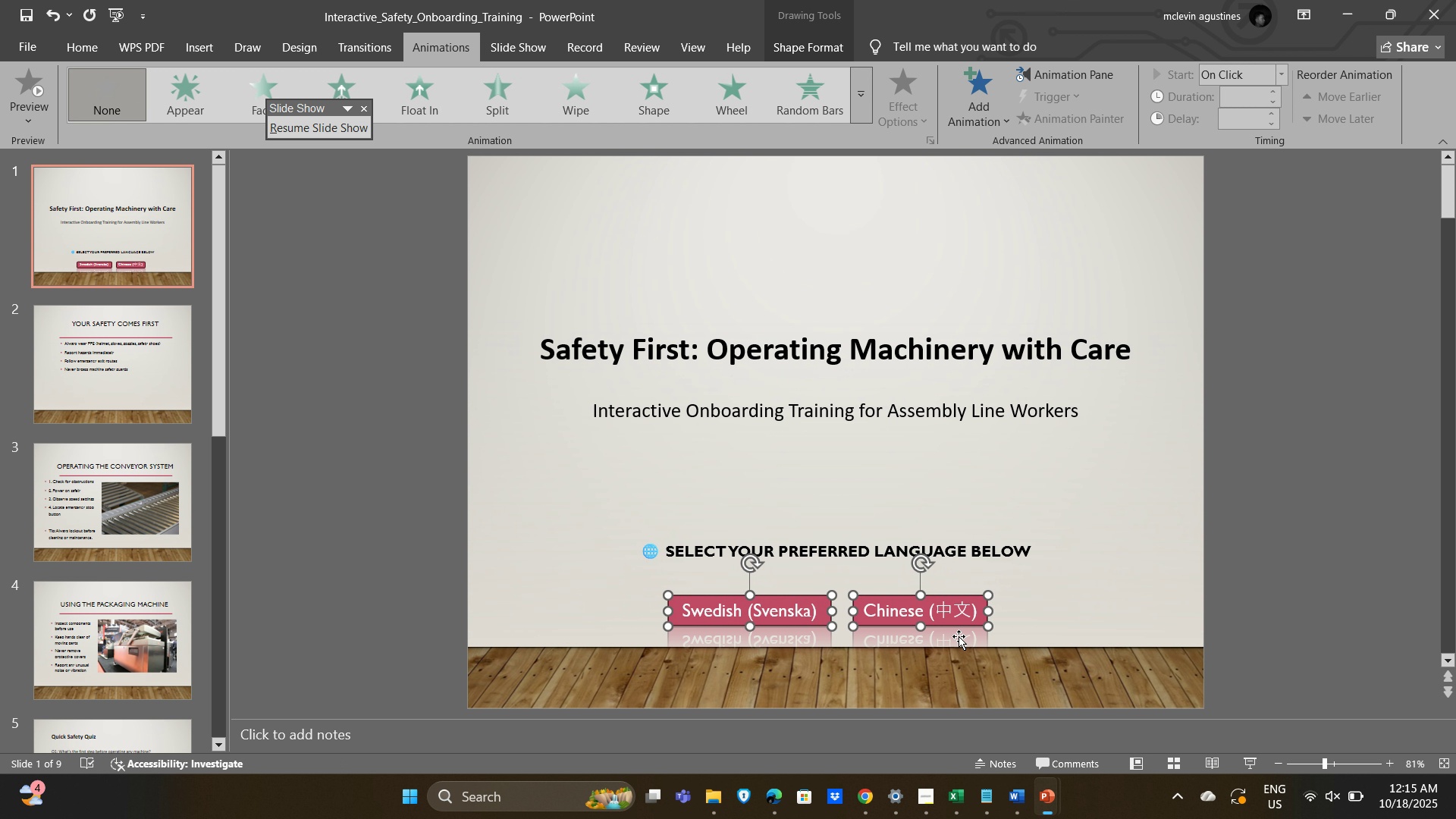 
hold_key(key=ArrowRight, duration=1.04)
 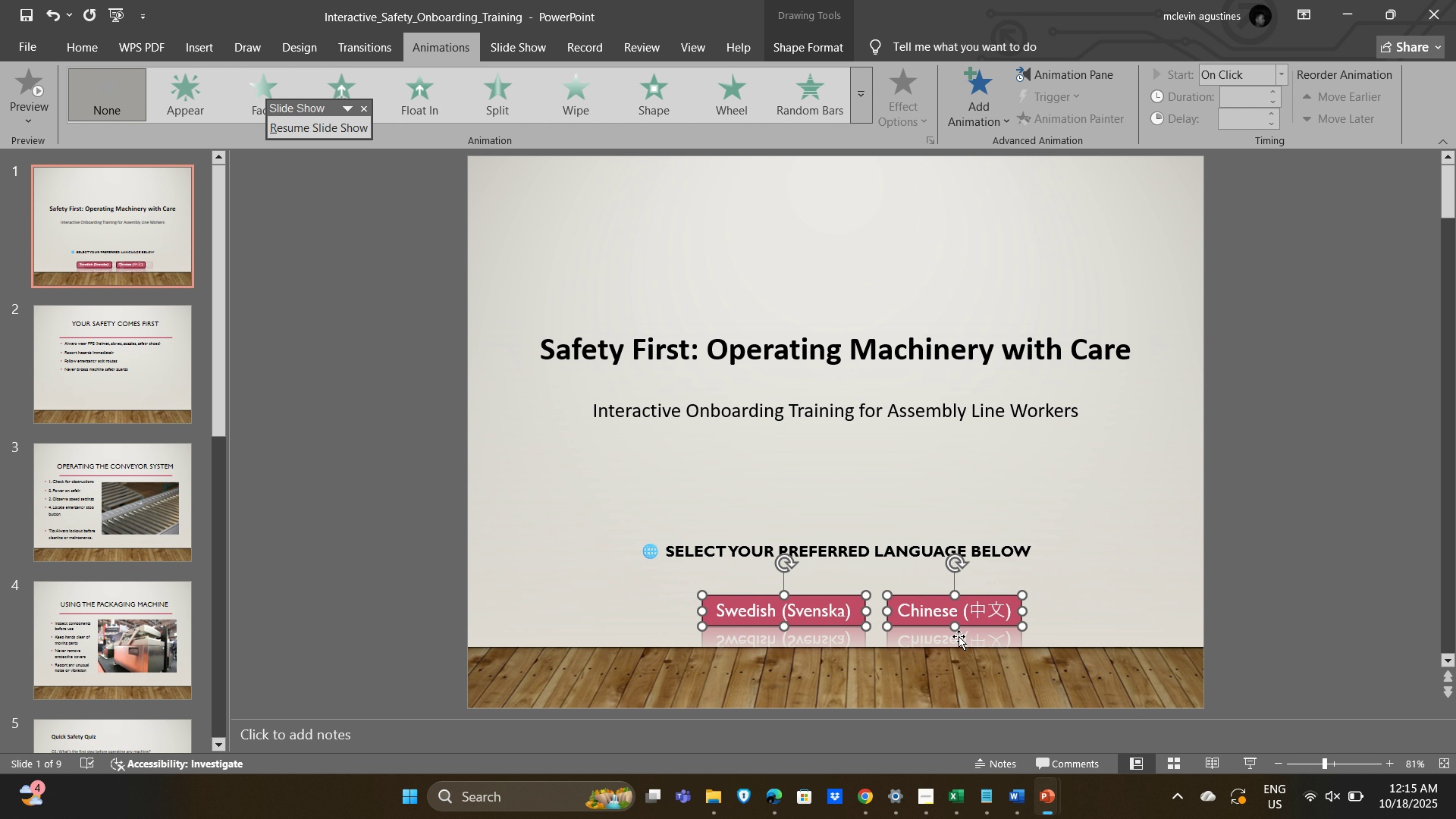 
key(ArrowLeft)
 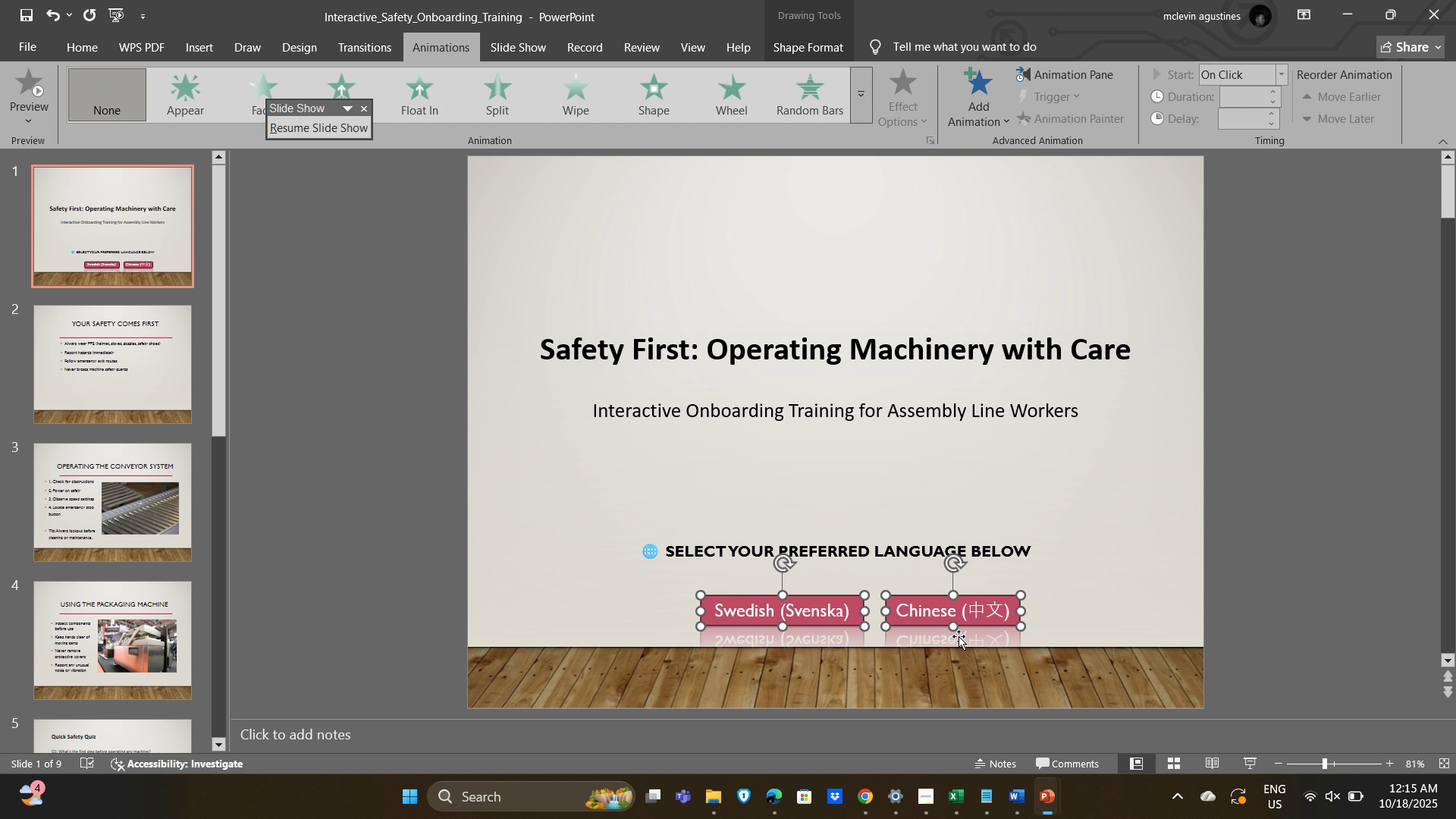 
key(ArrowLeft)
 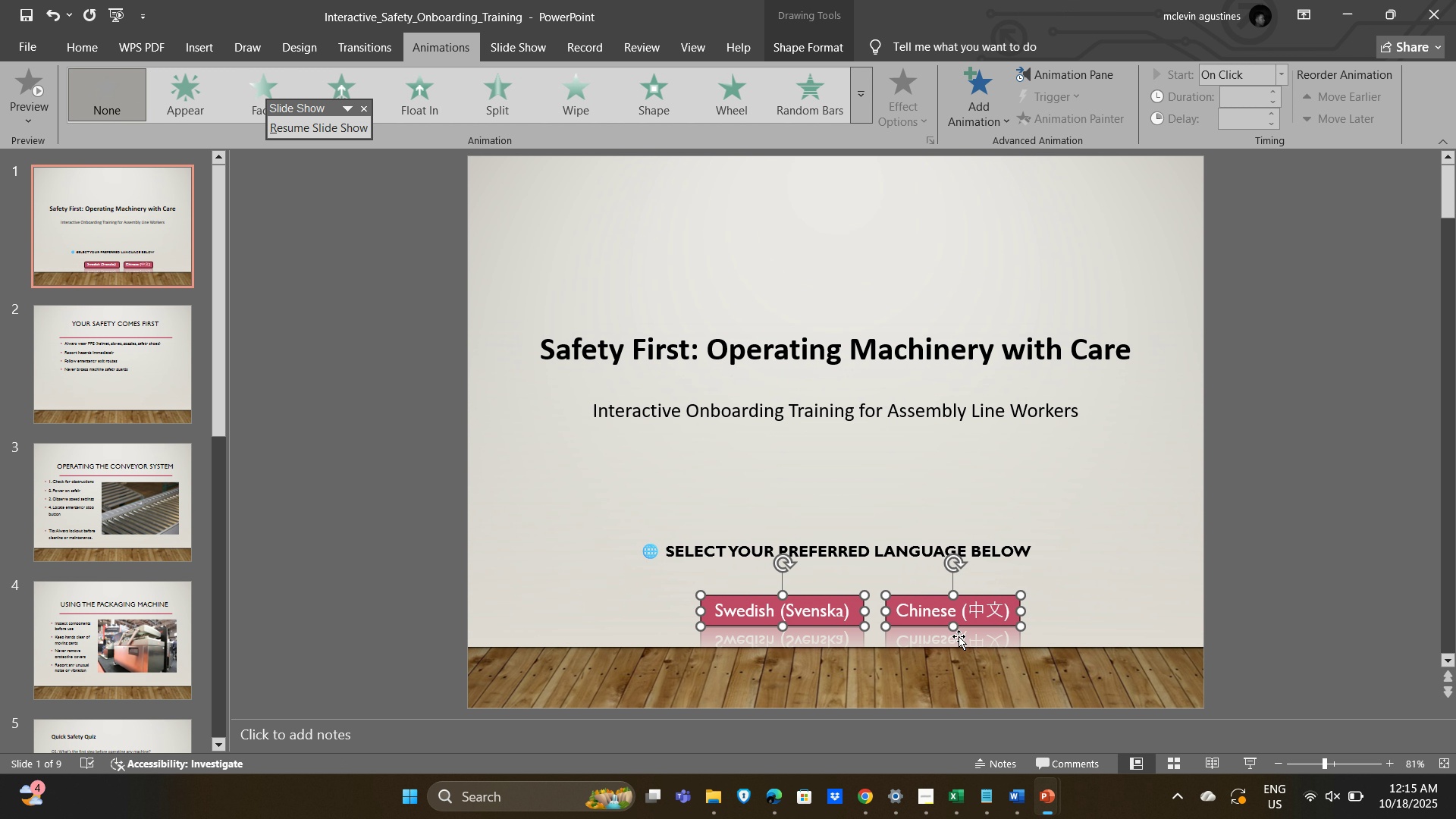 
key(ArrowLeft)
 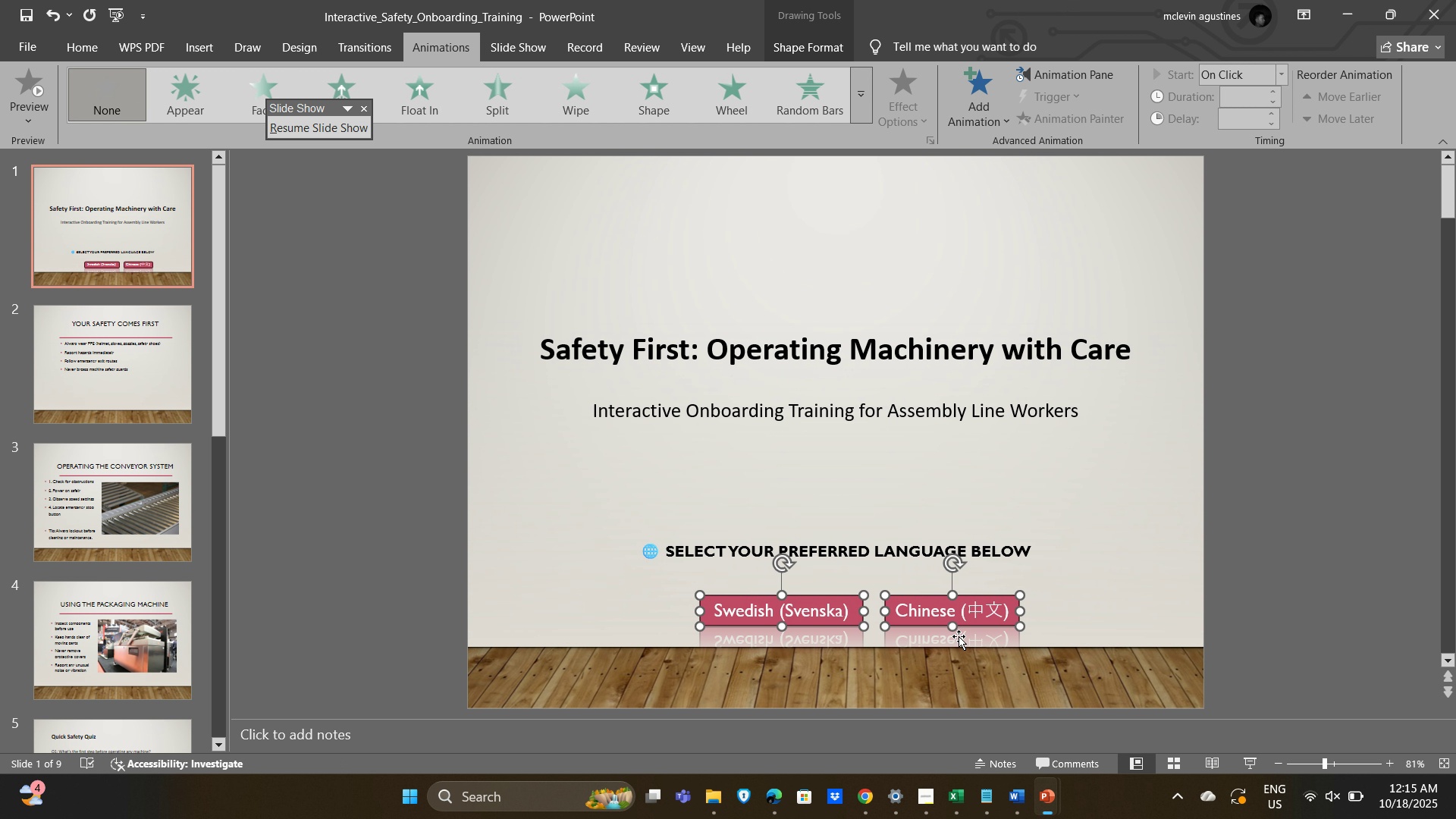 
key(ArrowLeft)
 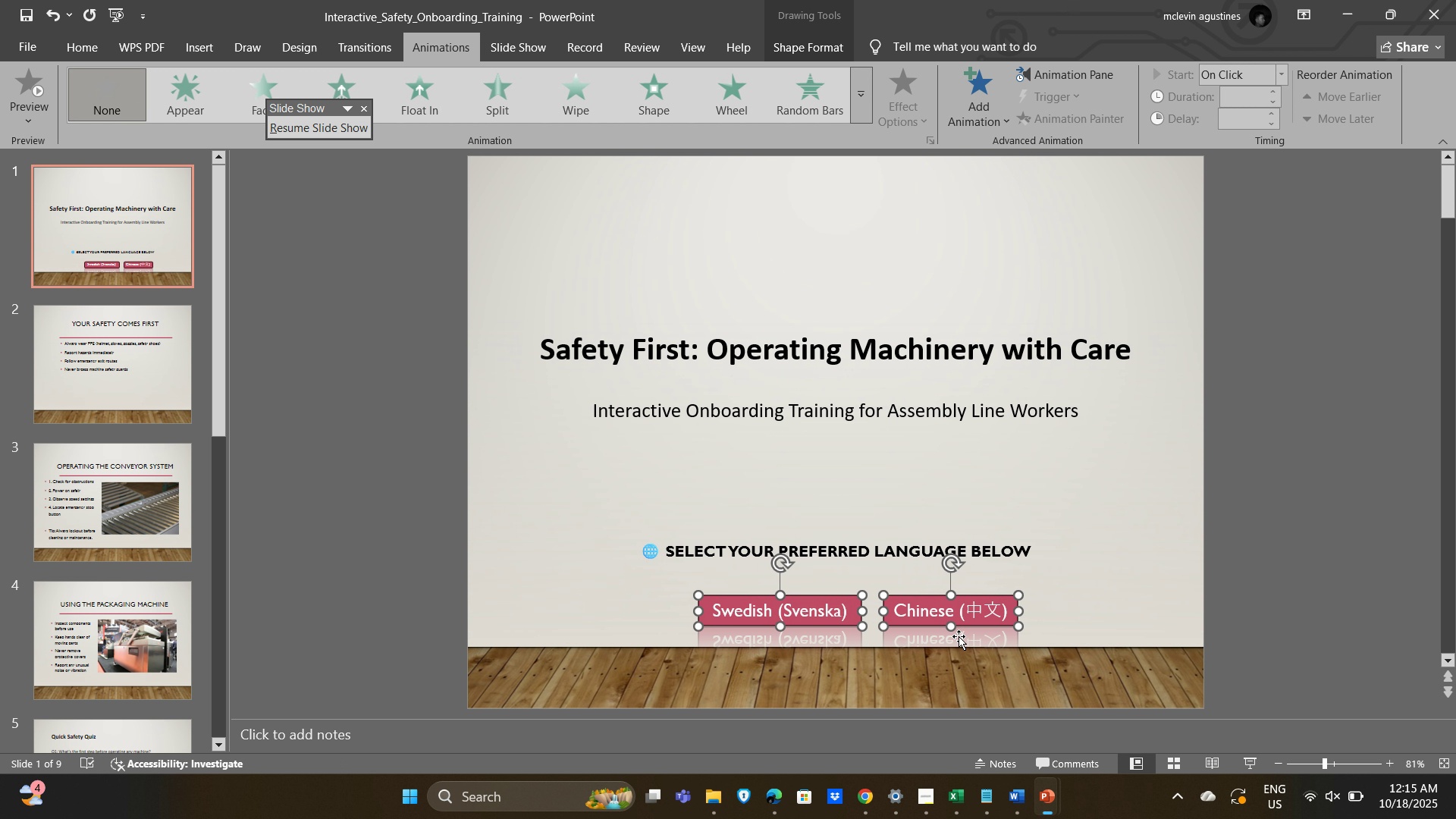 
key(ArrowLeft)
 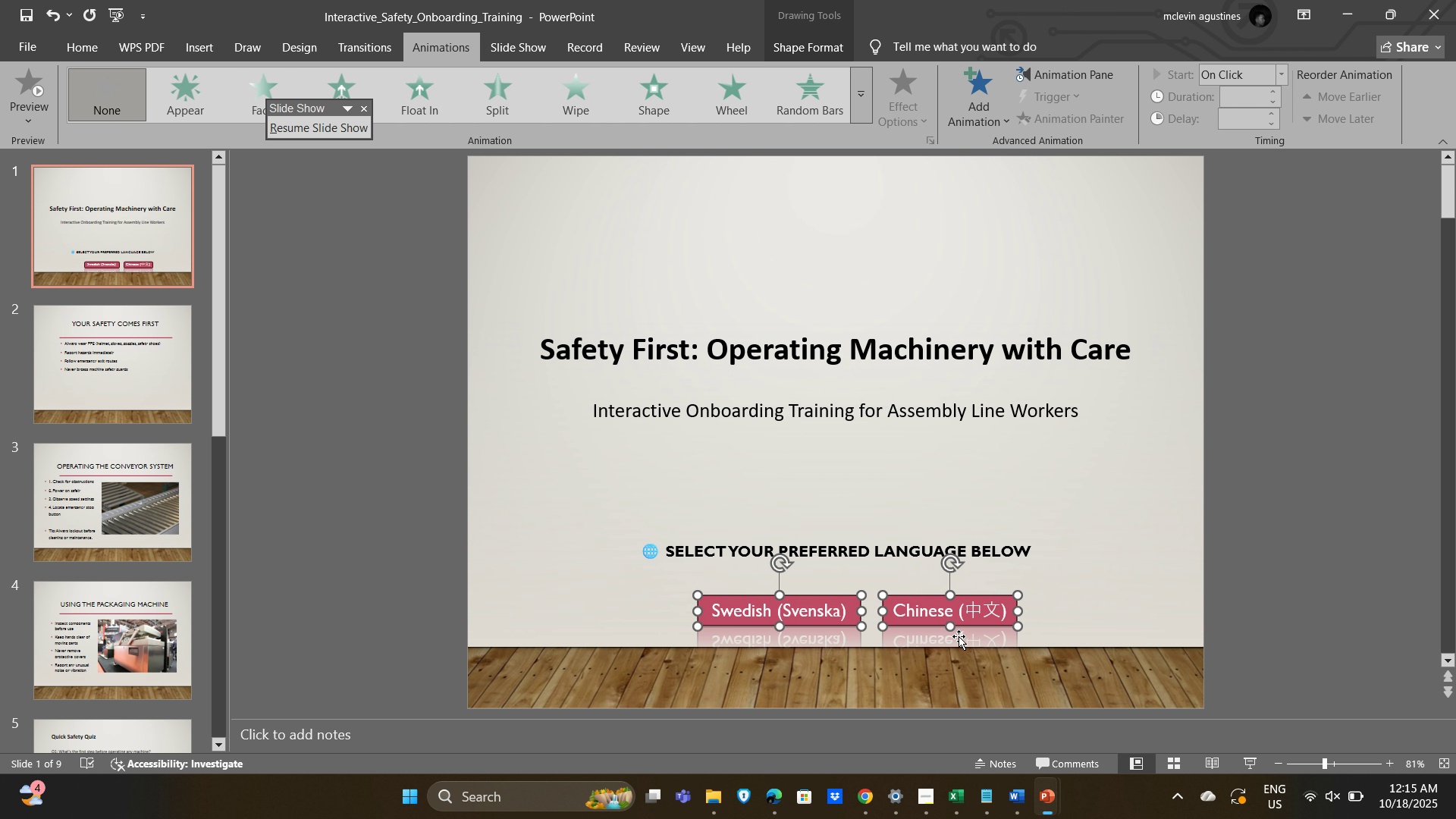 
key(ArrowLeft)
 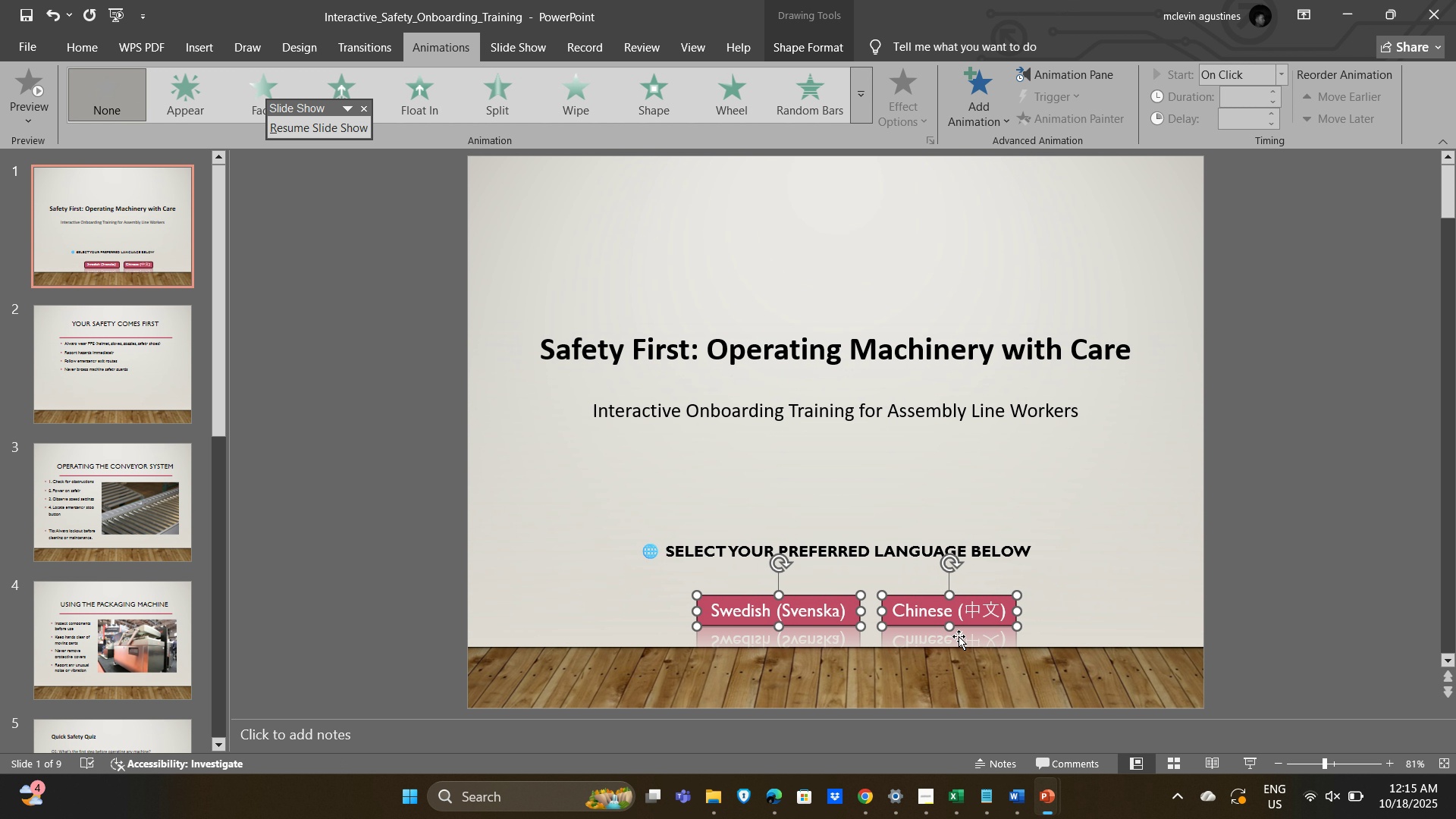 
key(ArrowLeft)
 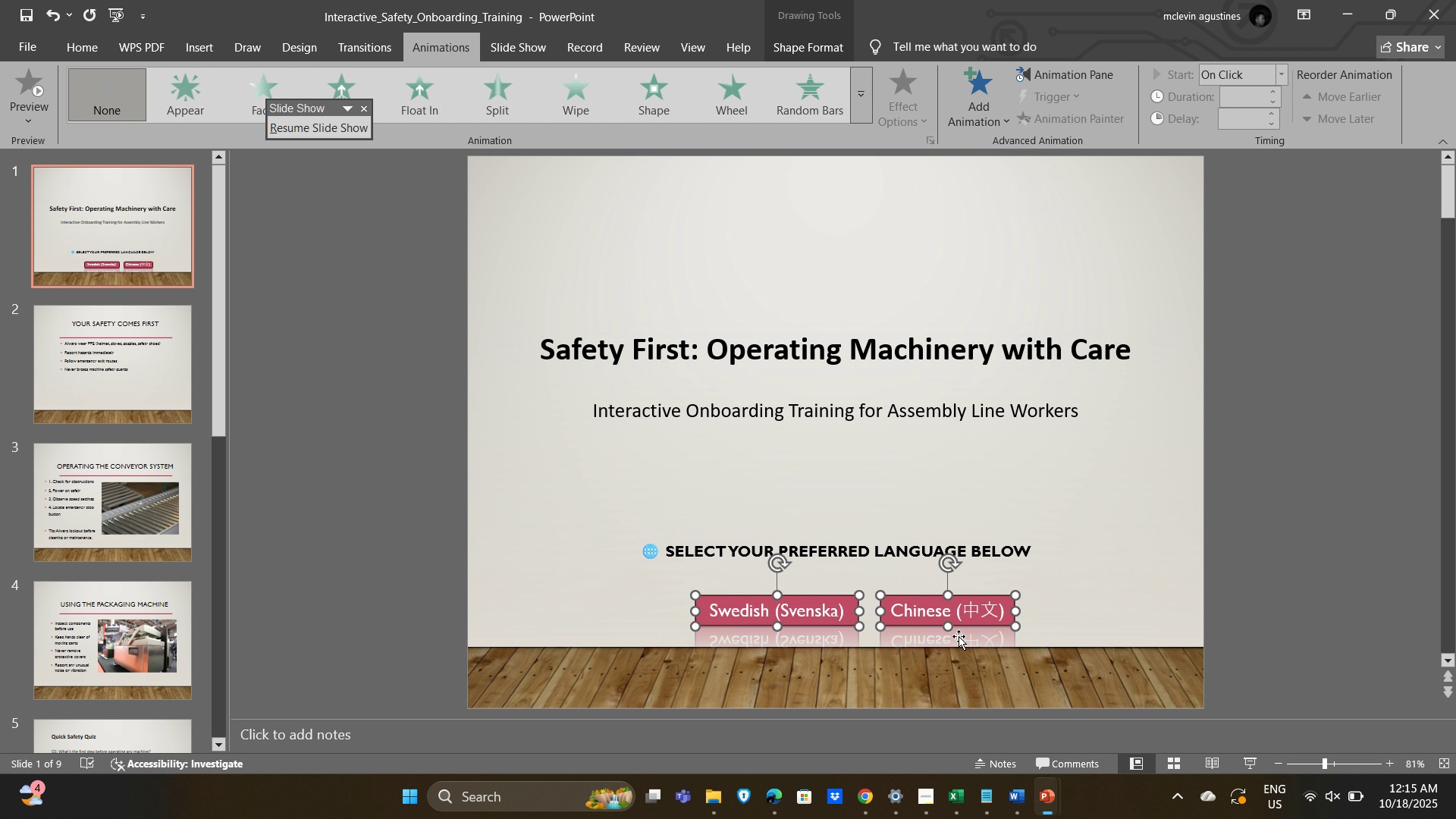 
key(ArrowLeft)
 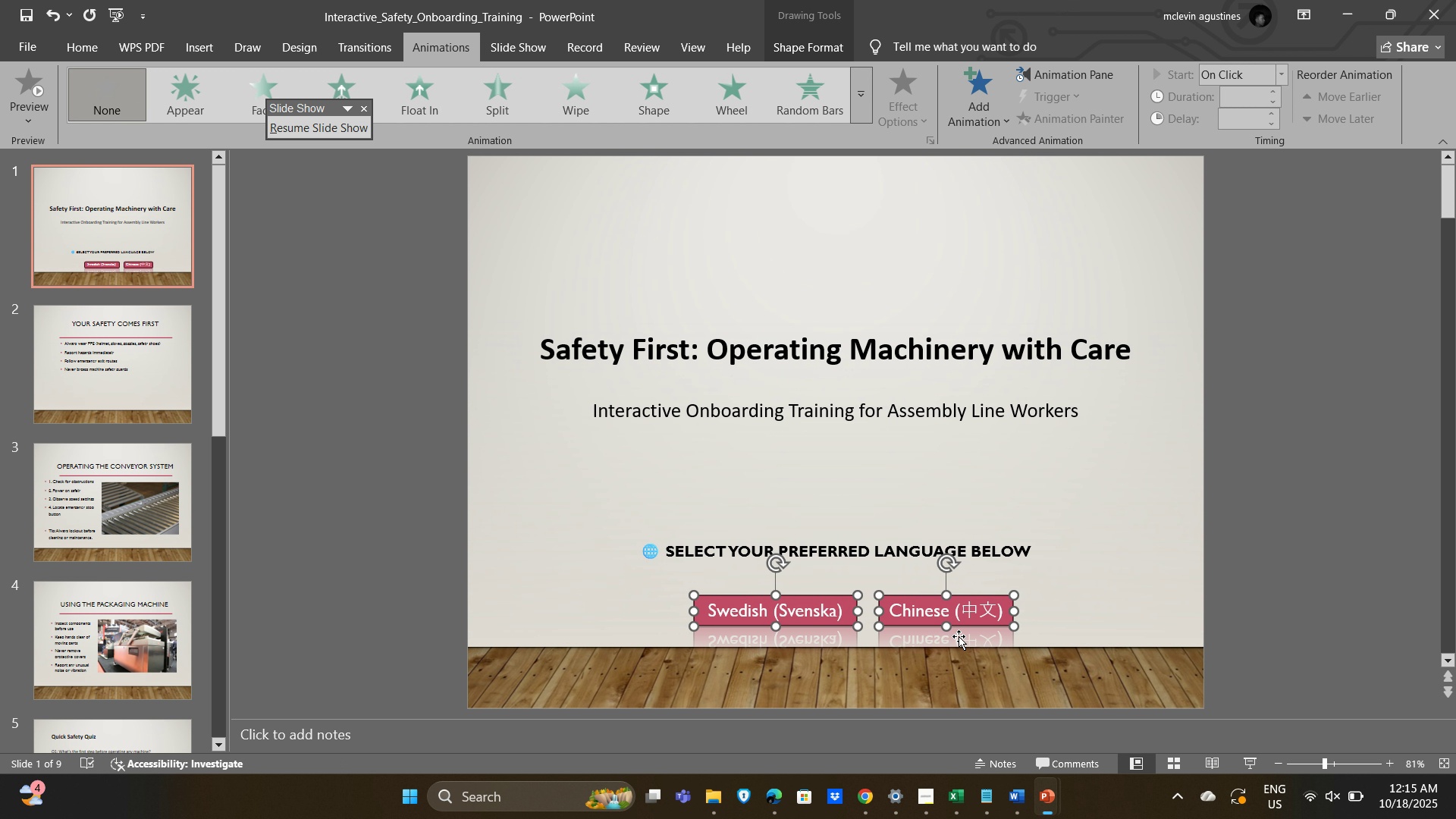 
key(ArrowLeft)
 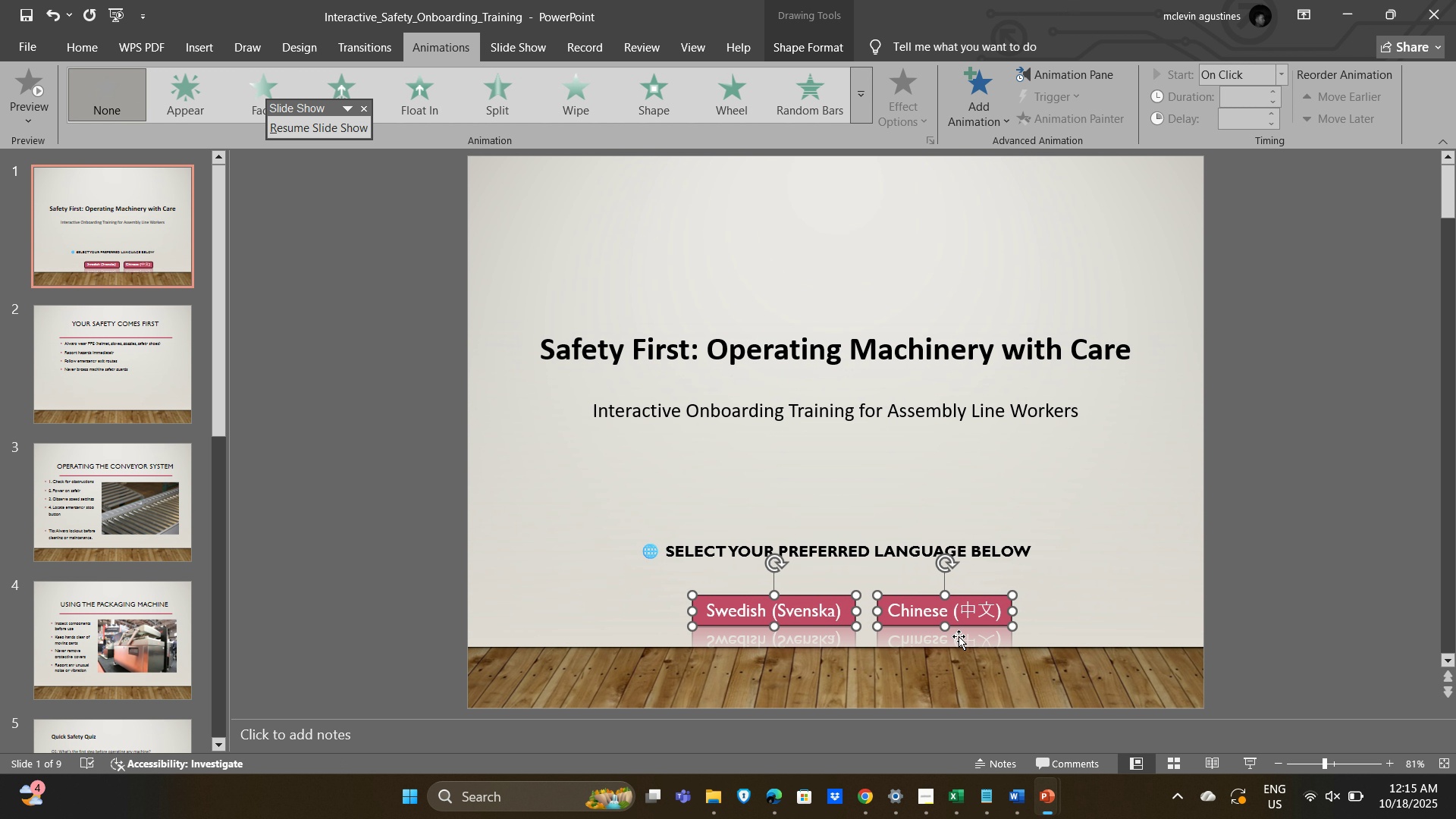 
key(ArrowLeft)
 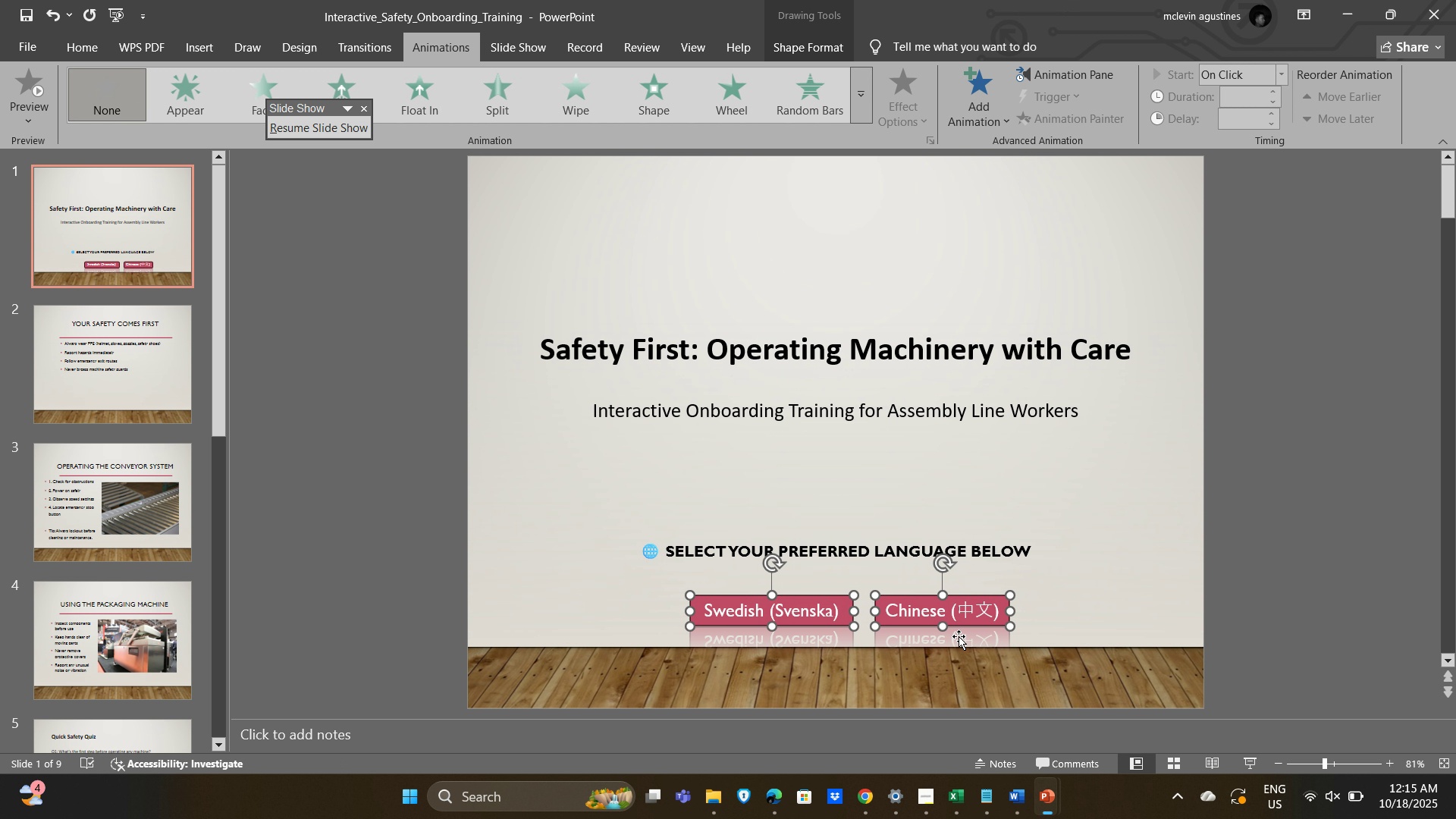 
key(ArrowLeft)
 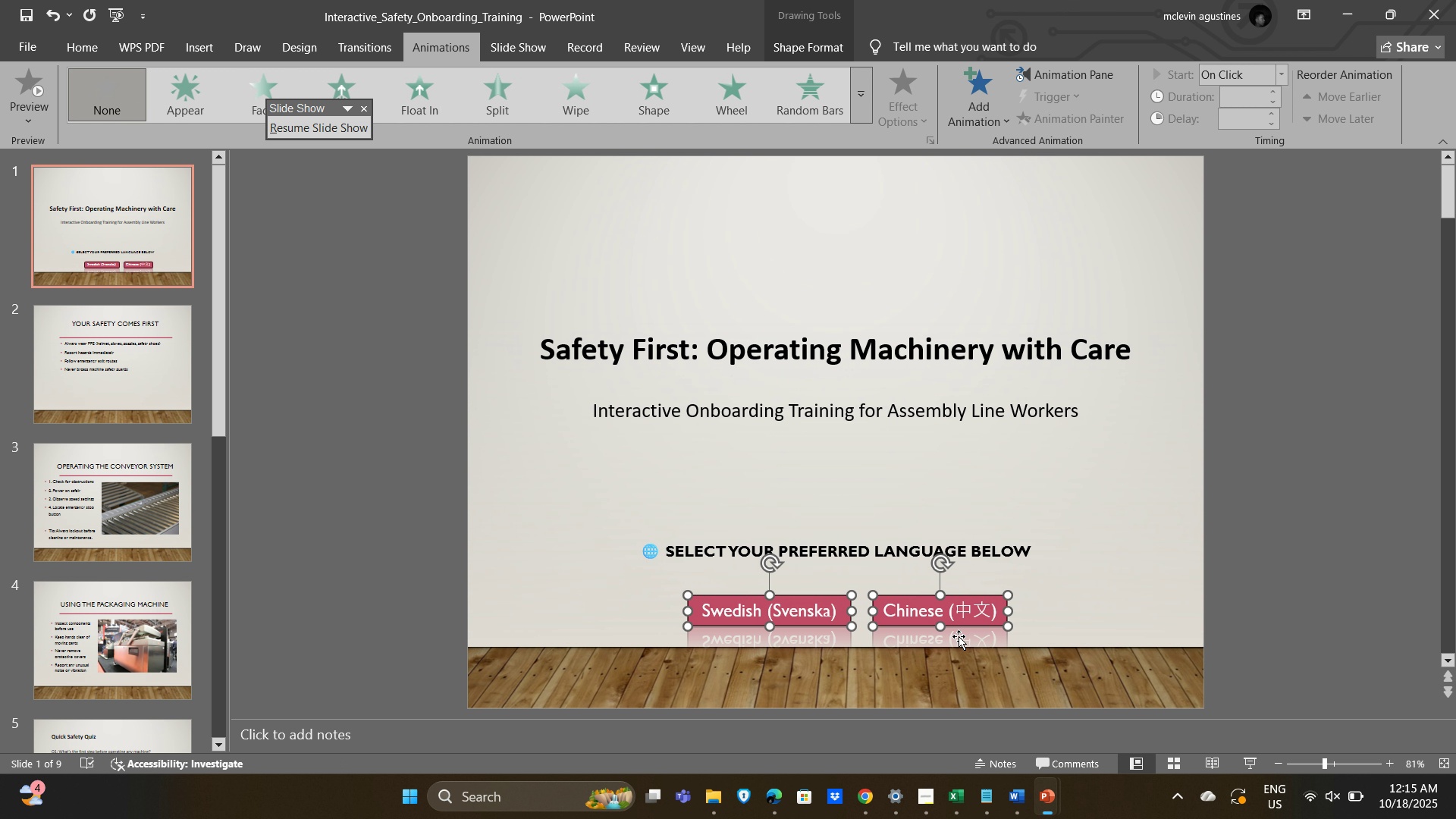 
key(ArrowLeft)
 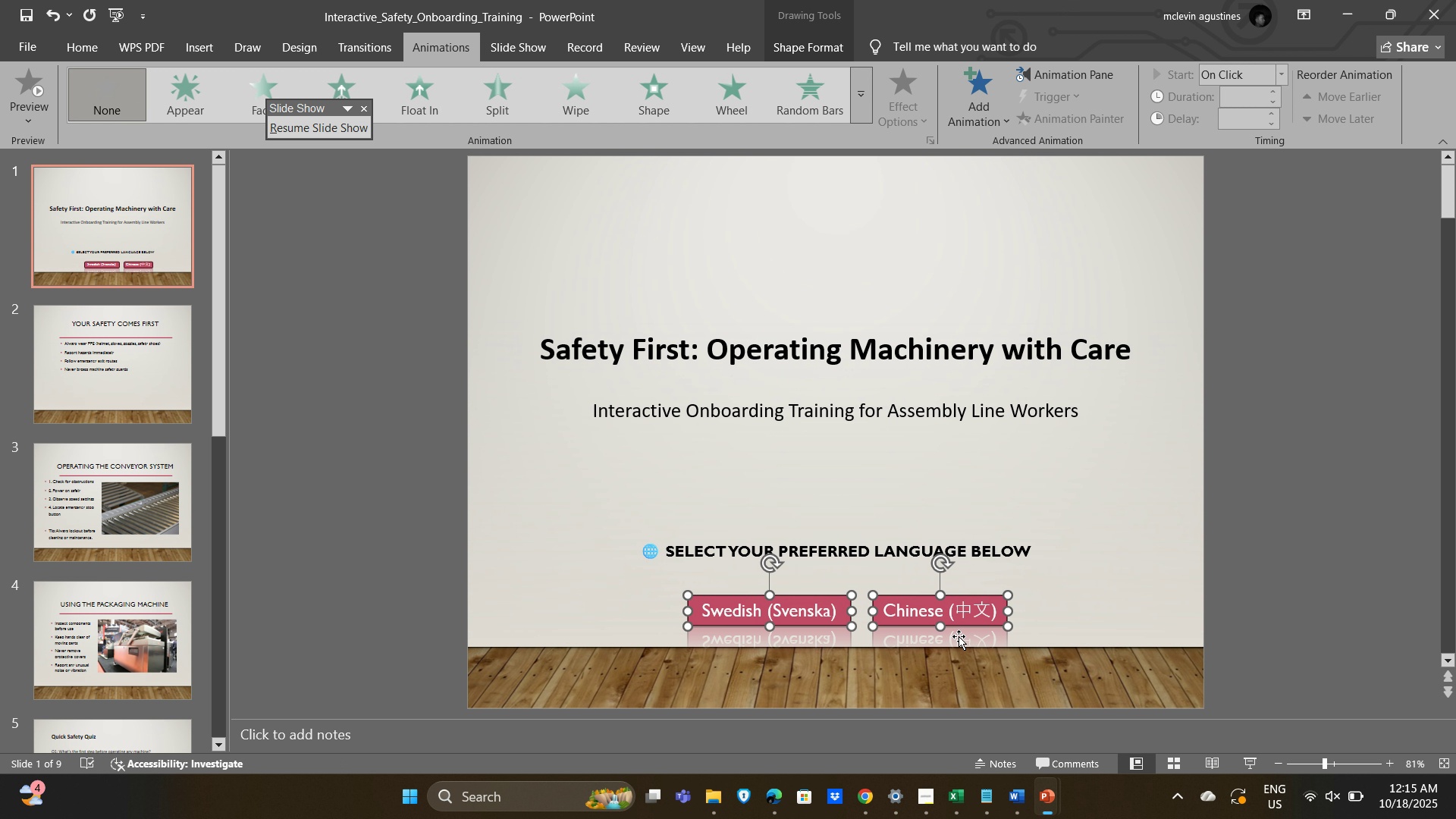 
key(ArrowLeft)
 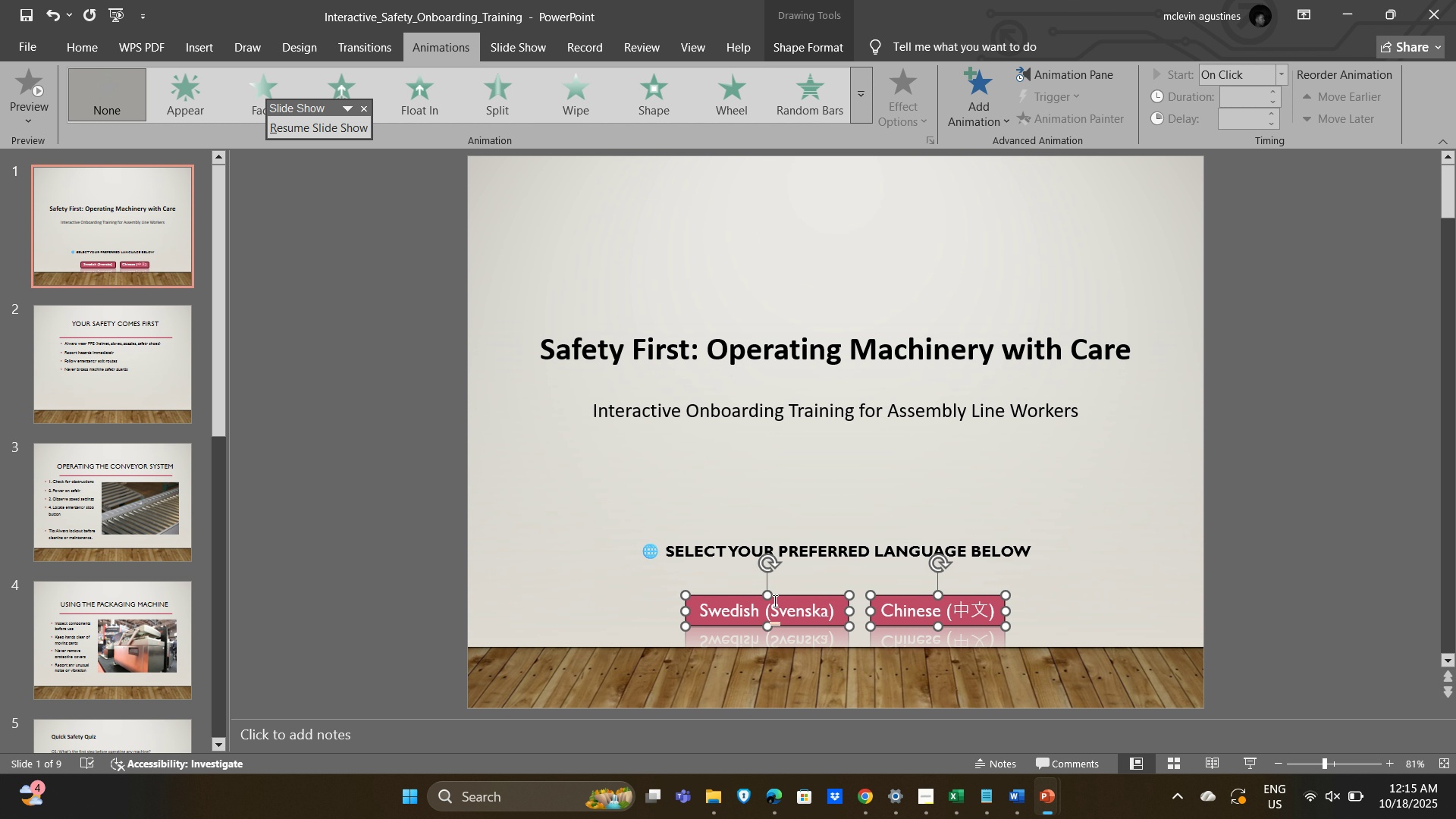 
left_click_drag(start_coordinate=[686, 598], to_coordinate=[702, 608])
 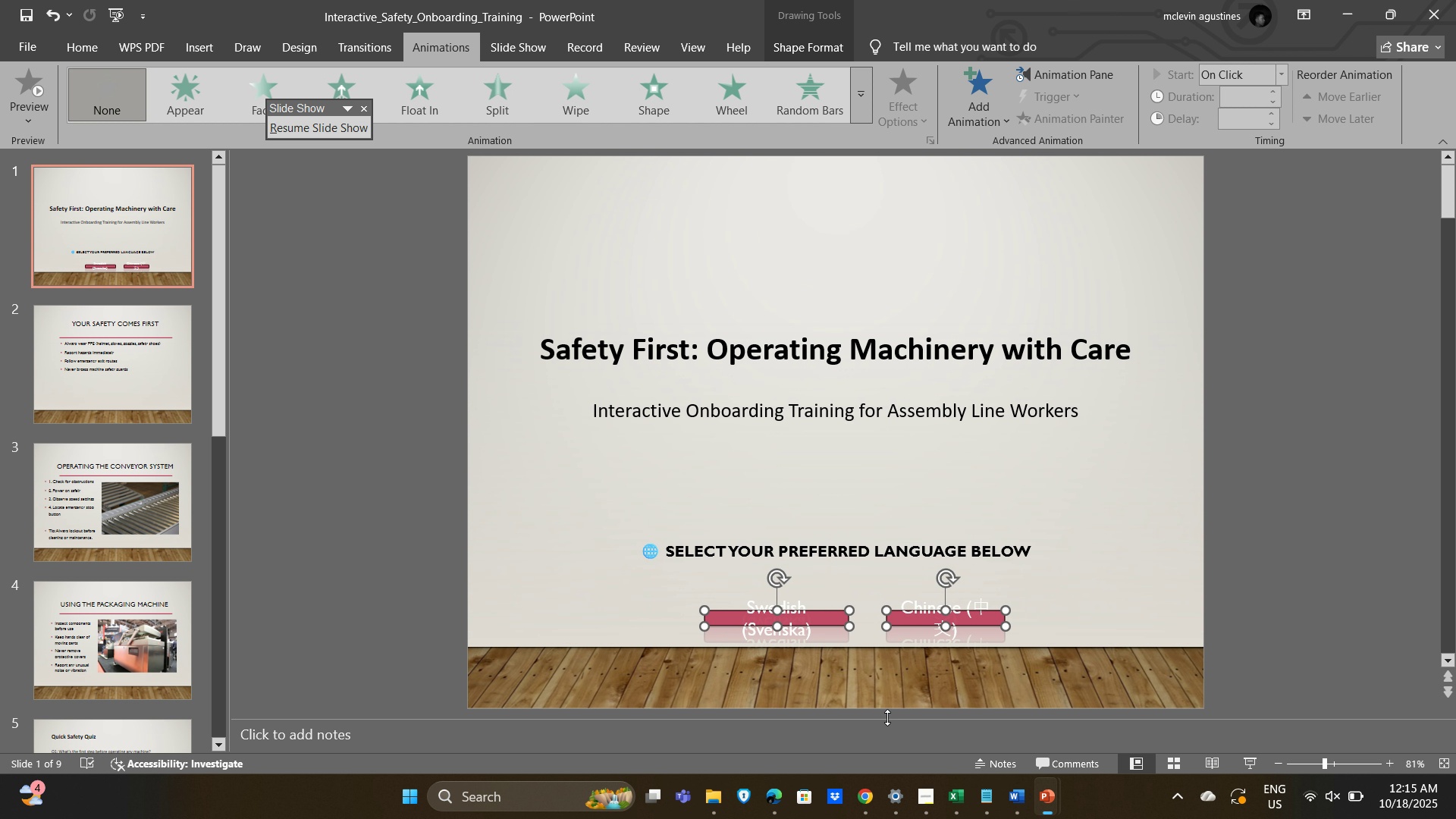 
key(Control+Z)
 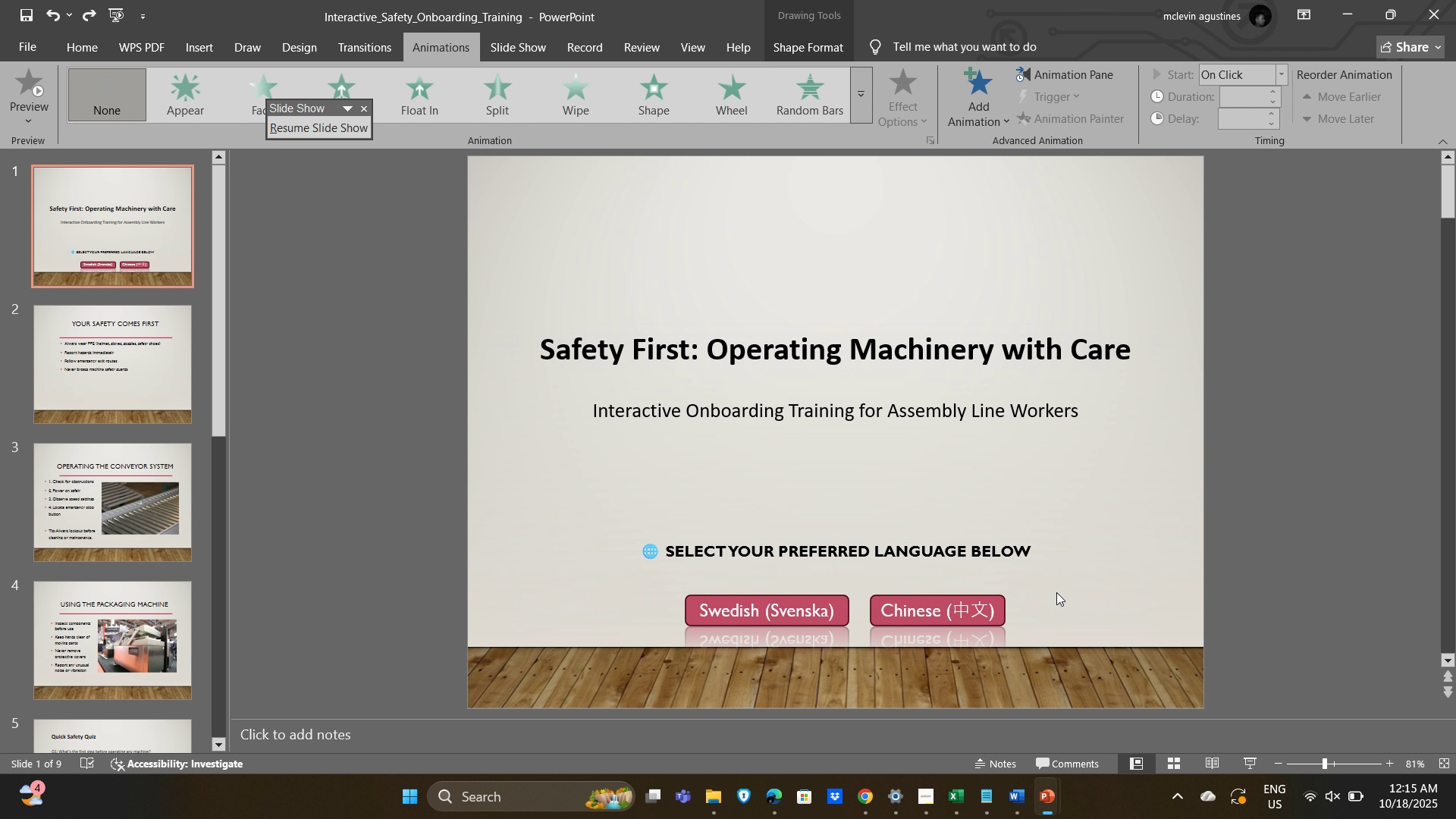 
left_click_drag(start_coordinate=[1078, 585], to_coordinate=[633, 623])
 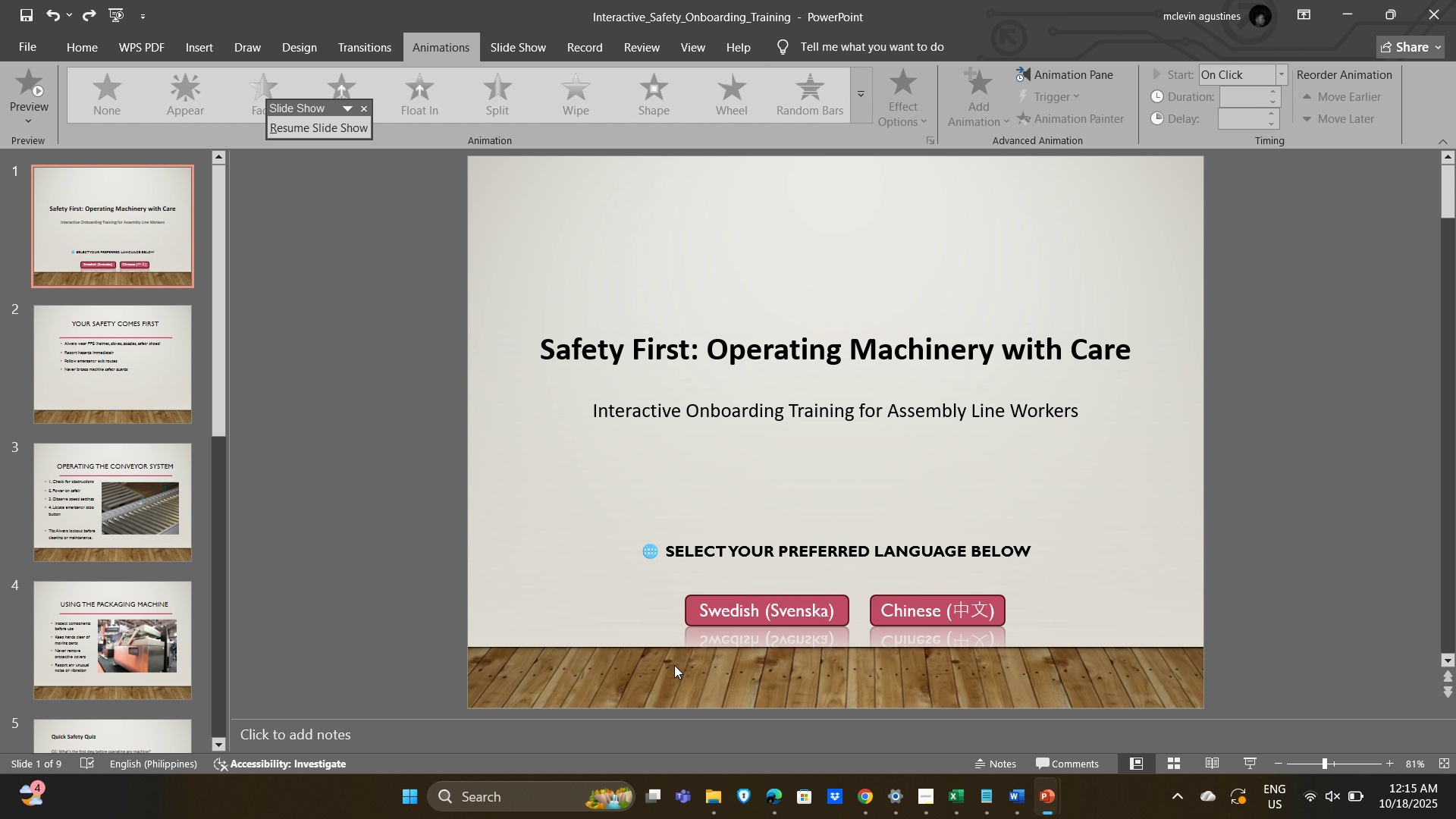 
left_click_drag(start_coordinate=[671, 664], to_coordinate=[1057, 572])
 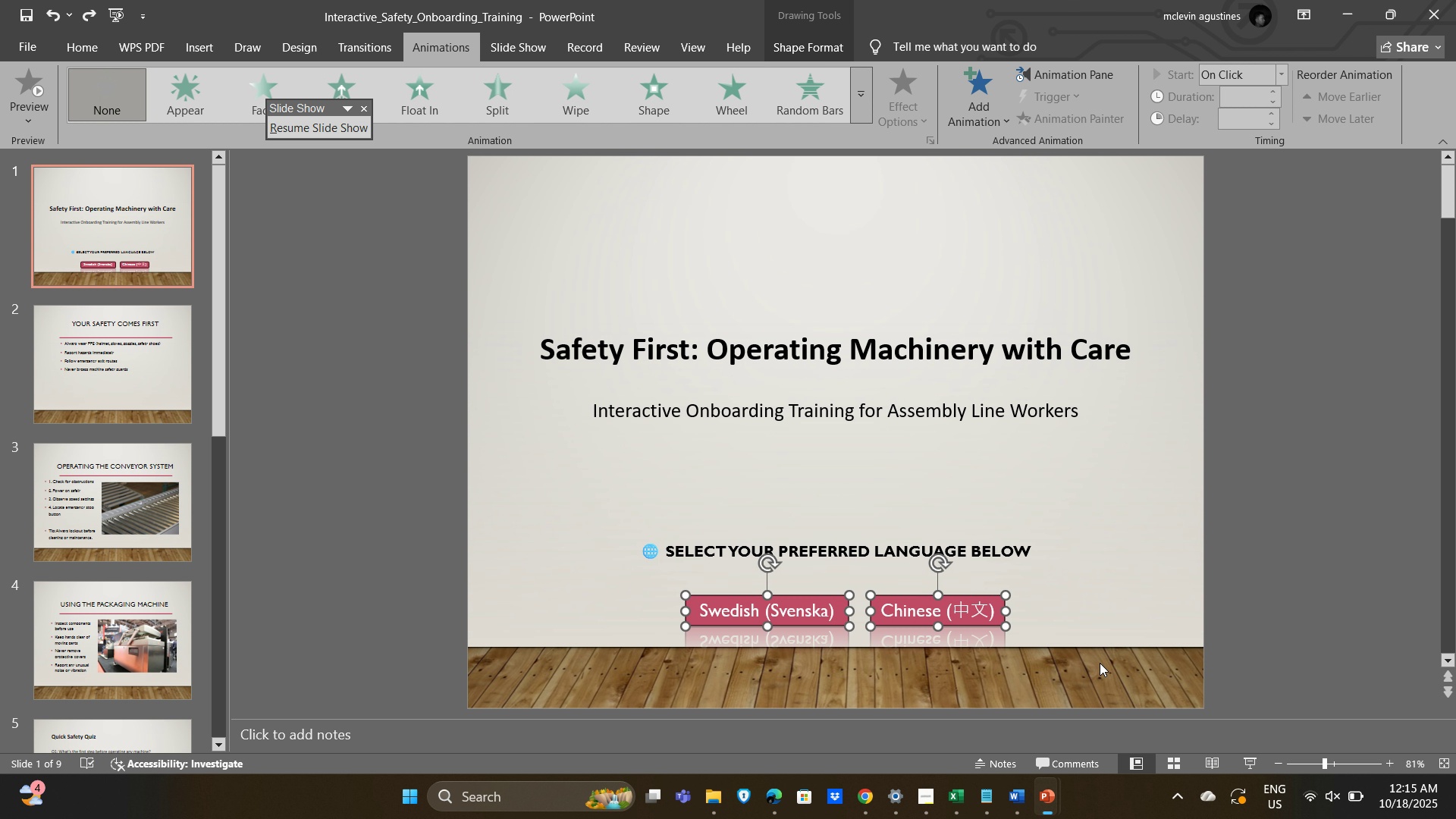 
key(Control+BracketLeft)
 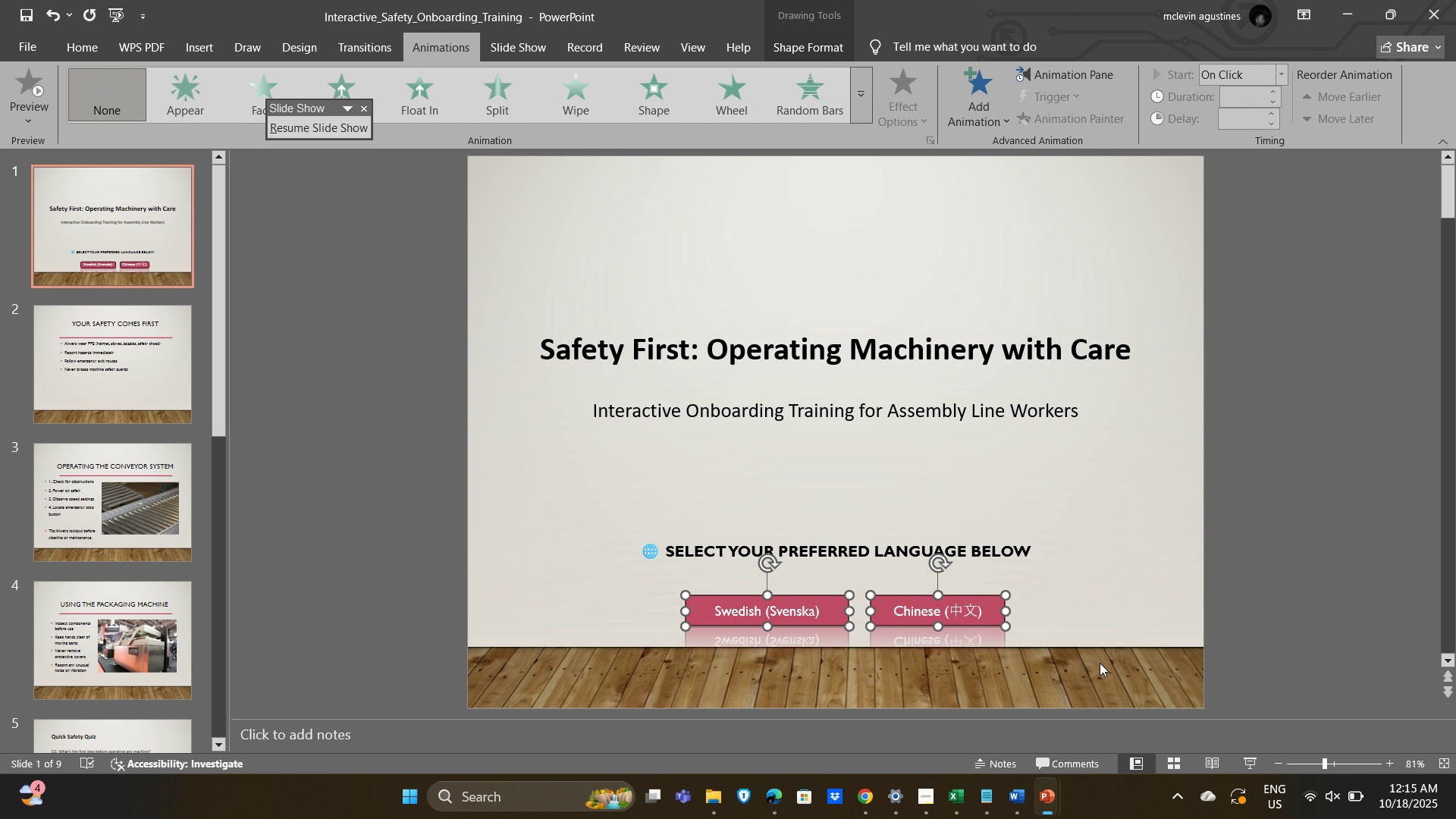 
key(Control+BracketLeft)
 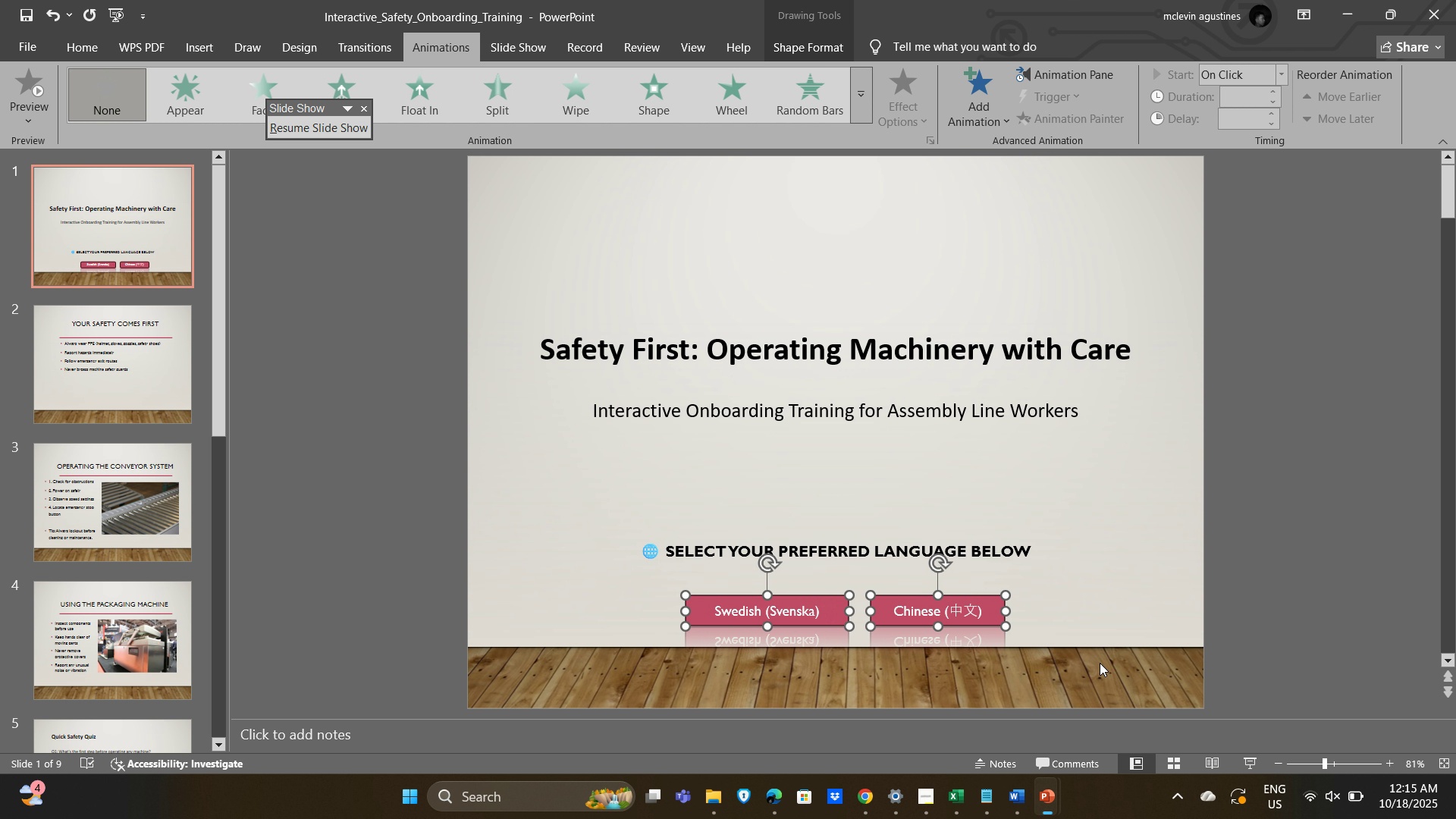 
key(Control+BracketLeft)
 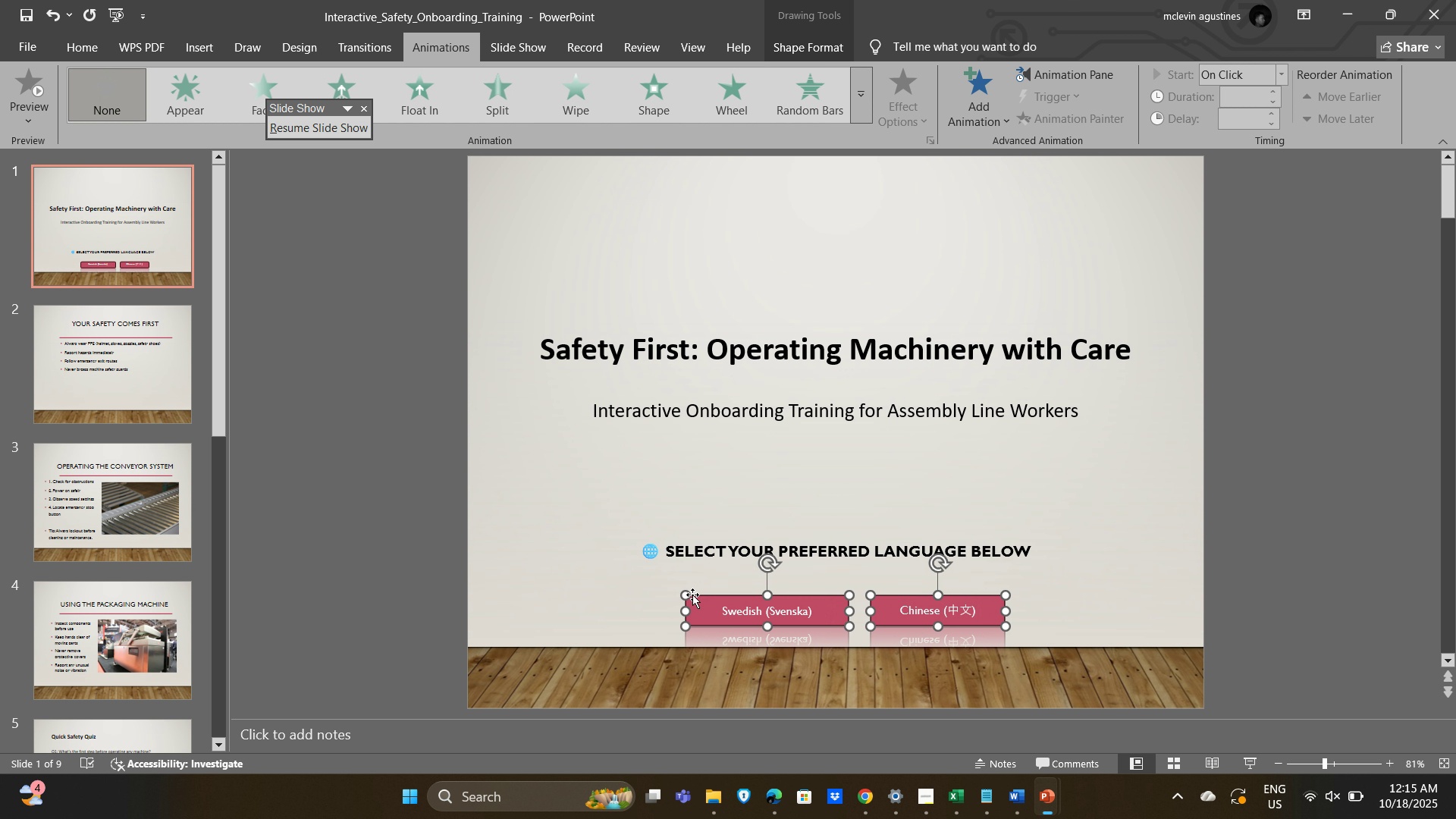 
left_click_drag(start_coordinate=[681, 595], to_coordinate=[698, 599])
 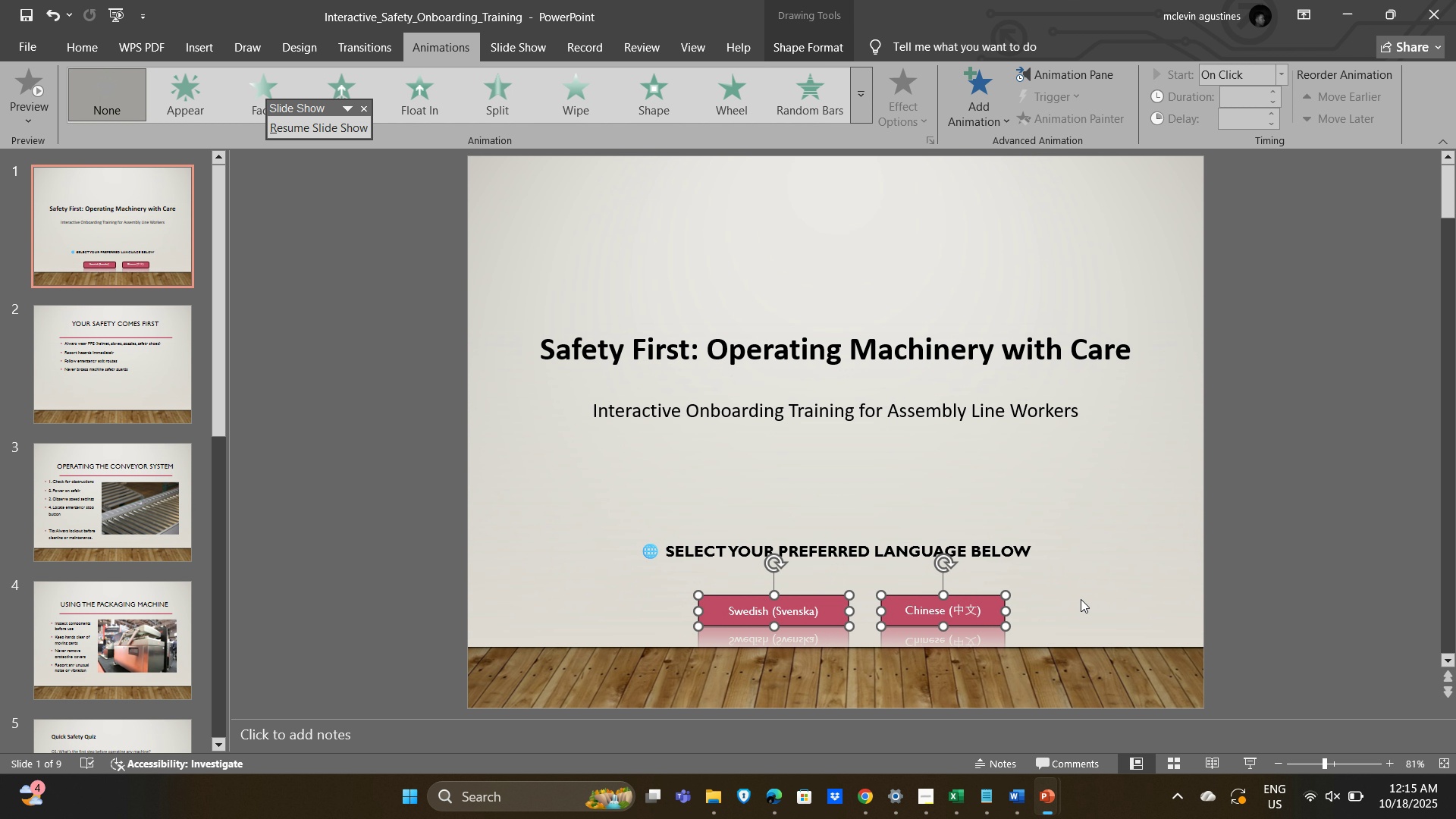 
left_click([1082, 599])
 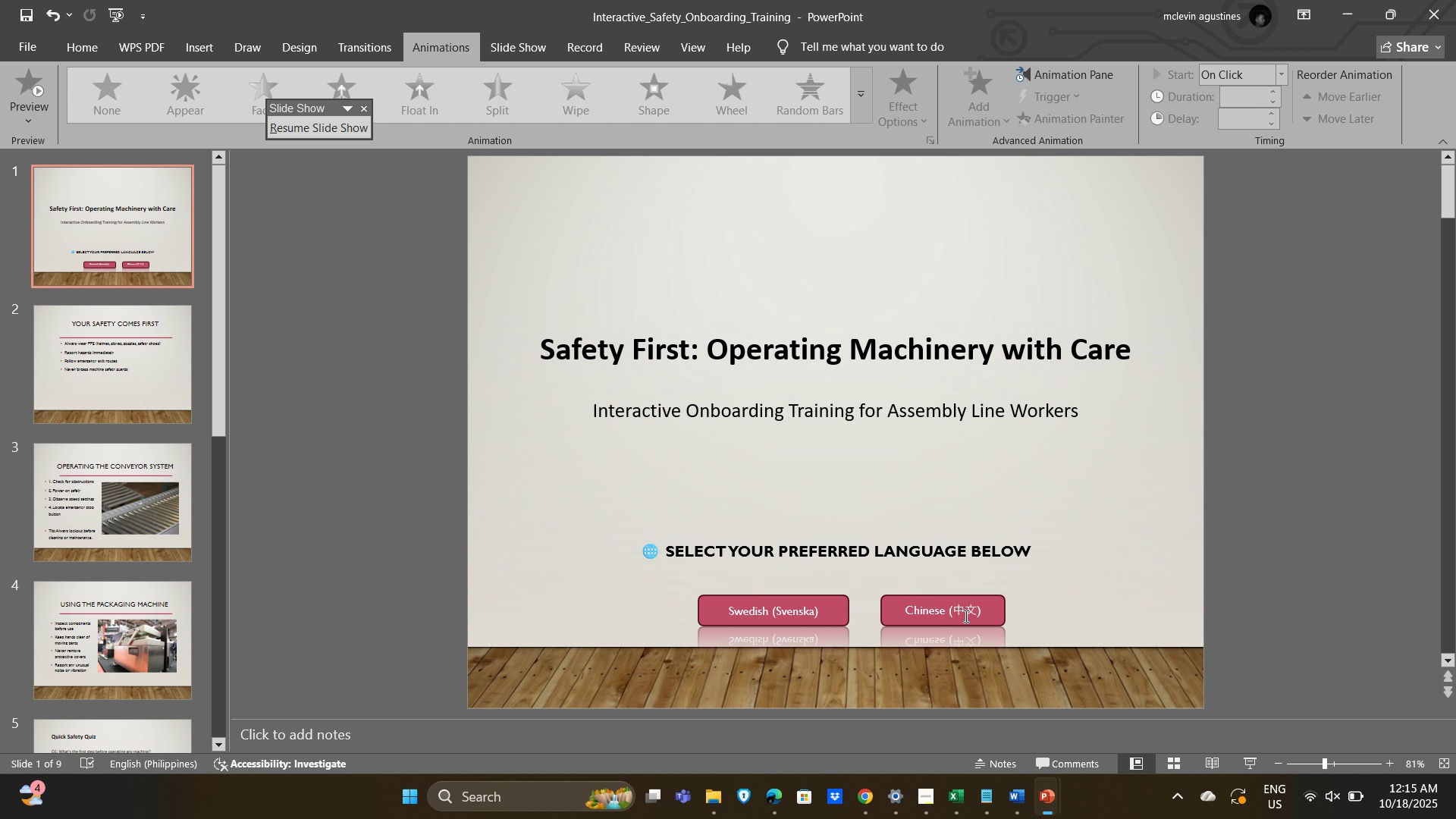 
left_click([964, 613])
 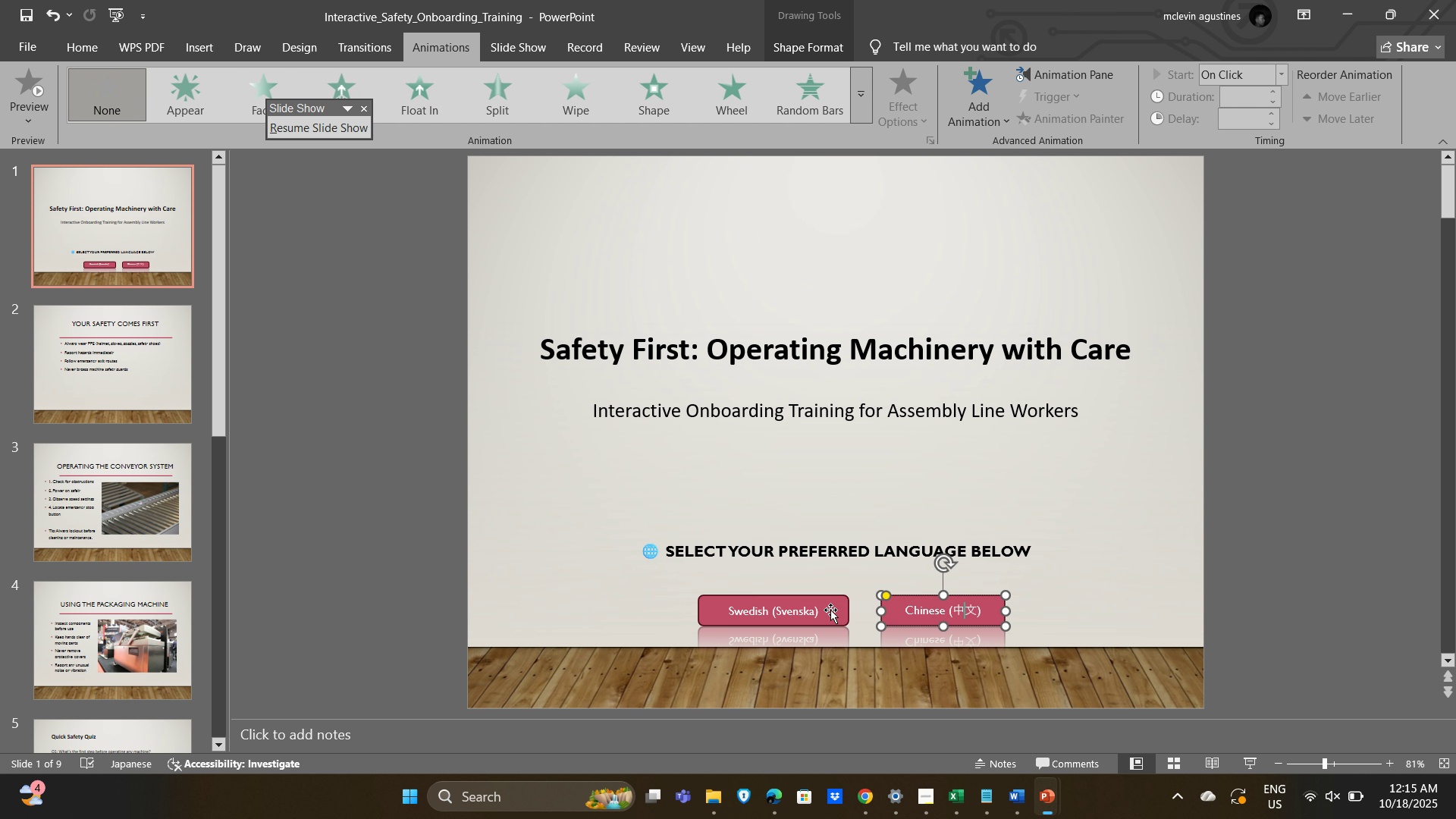 
hold_key(key=ShiftLeft, duration=0.75)
left_click([815, 607])
 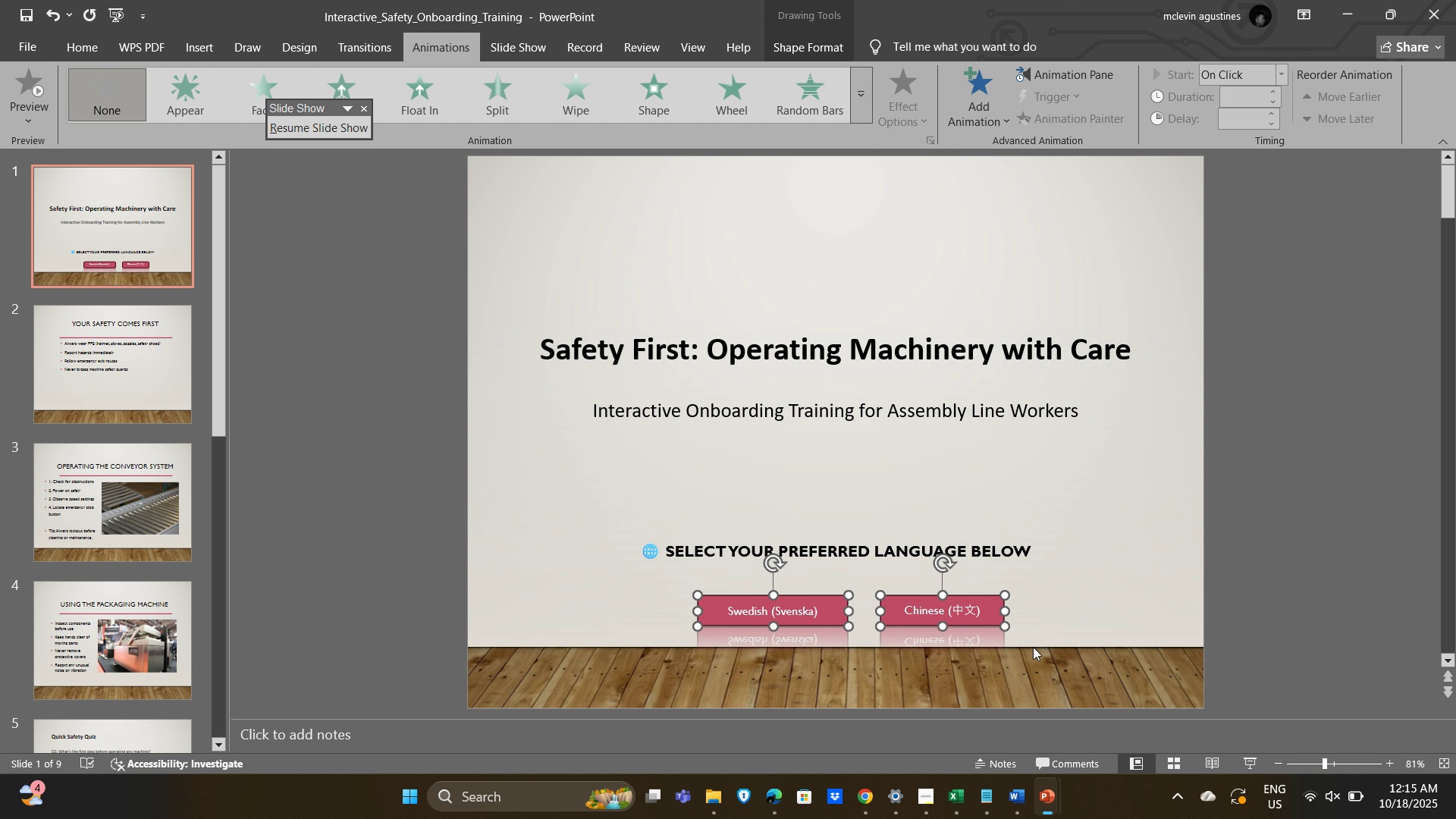 
hold_key(key=ArrowLeft, duration=1.03)
 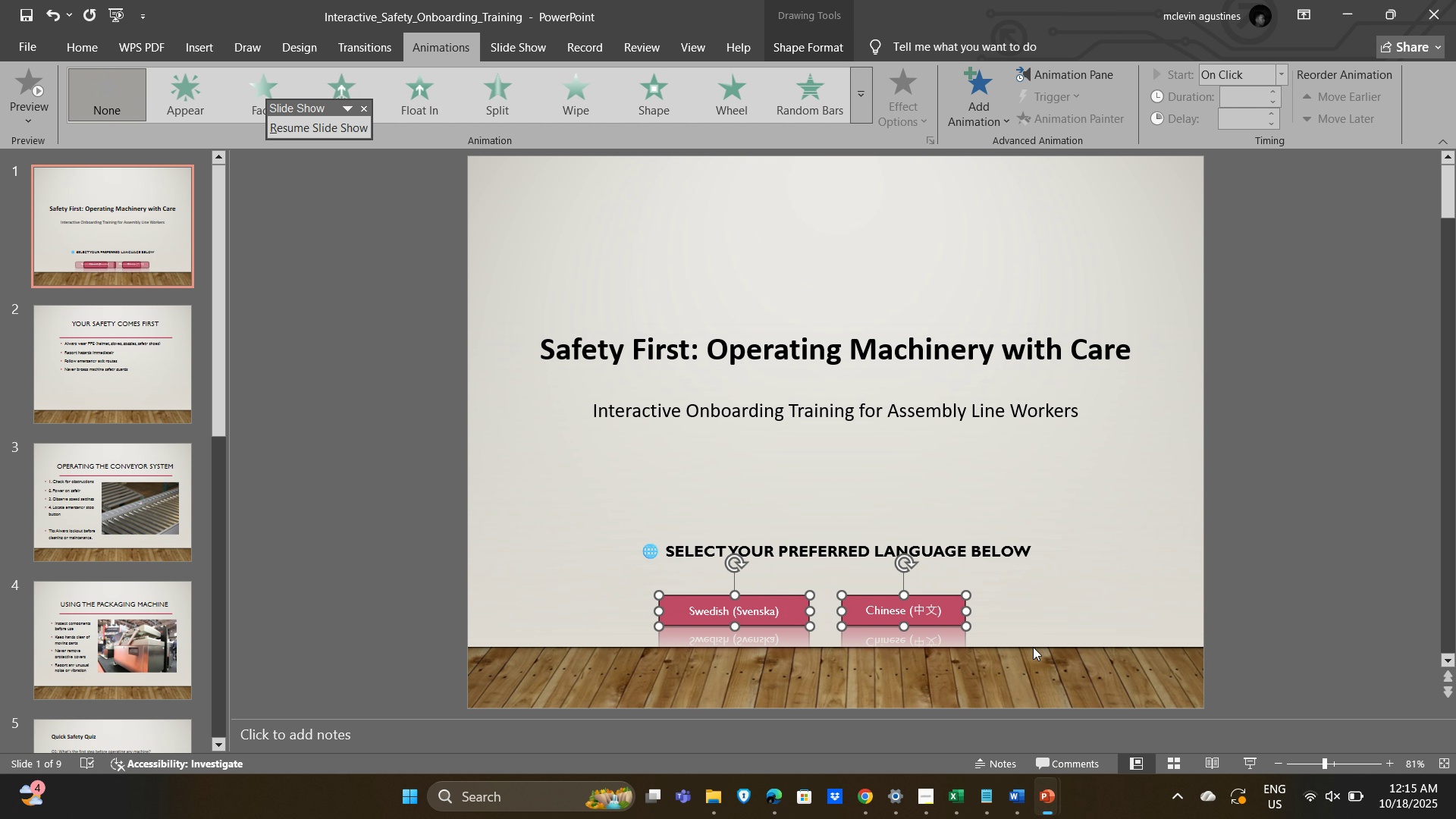 
hold_key(key=ArrowRight, duration=1.08)
 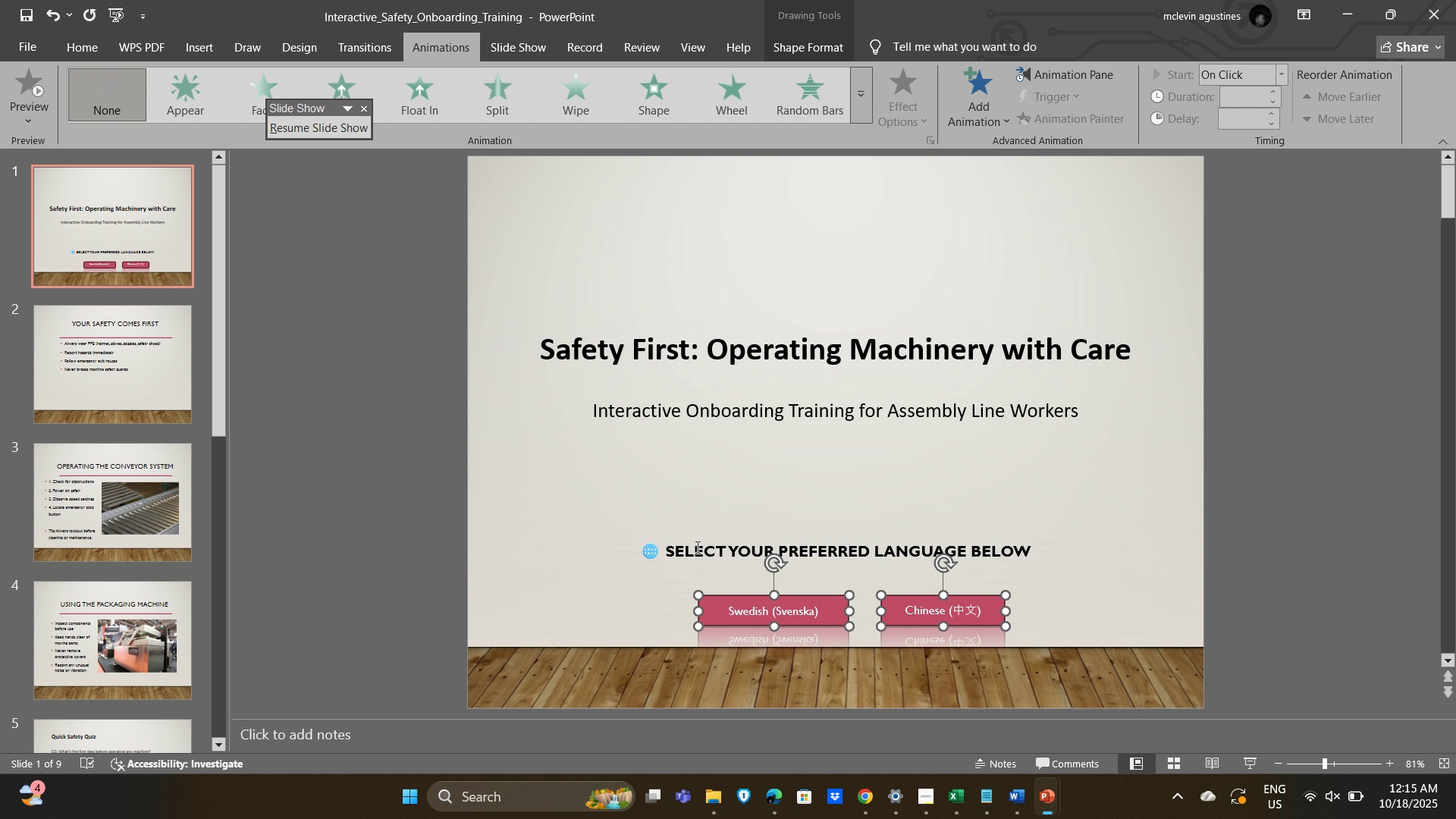 
left_click([642, 592])
 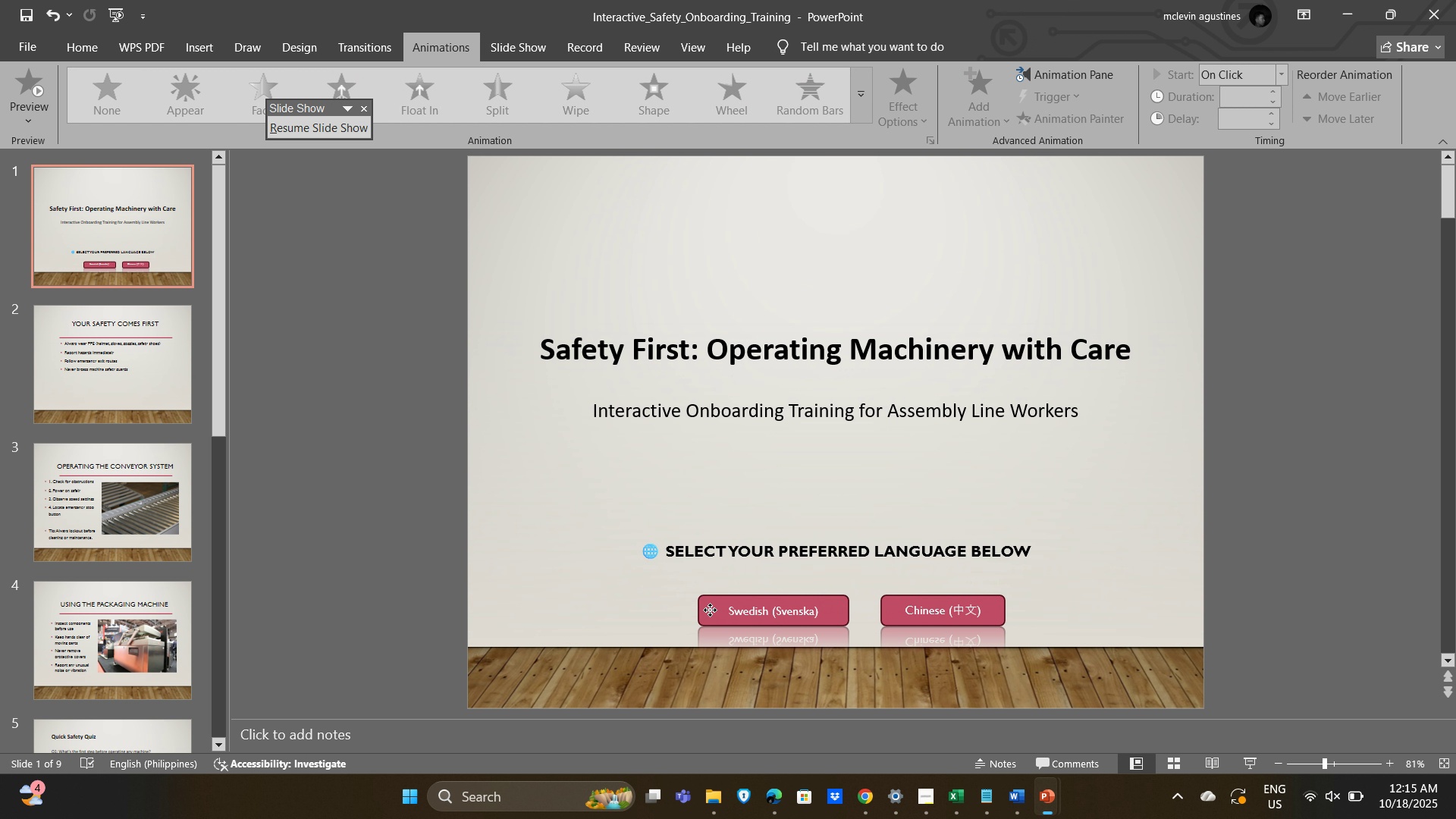 
left_click([710, 610])
 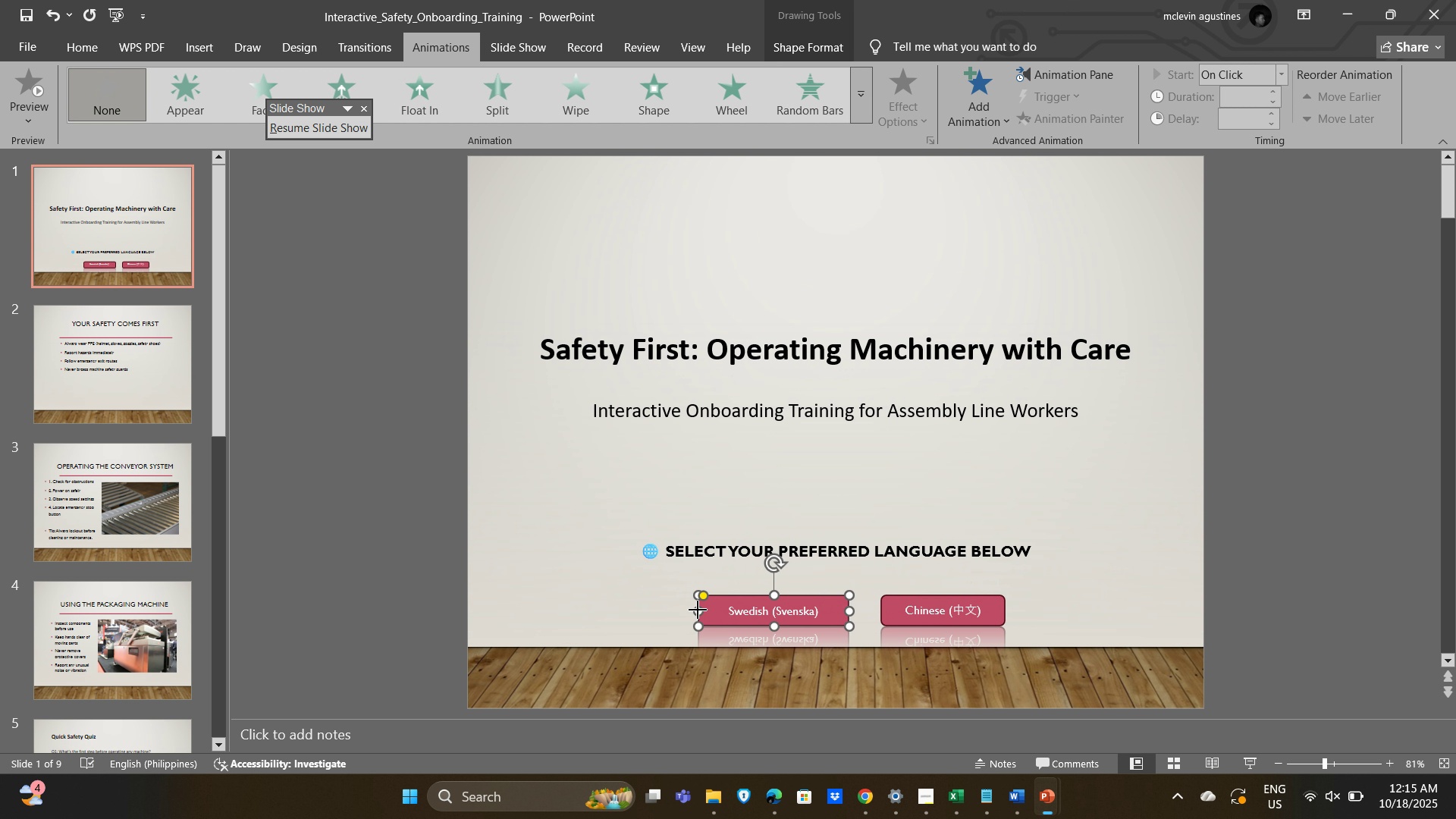 
left_click_drag(start_coordinate=[698, 610], to_coordinate=[721, 610])
 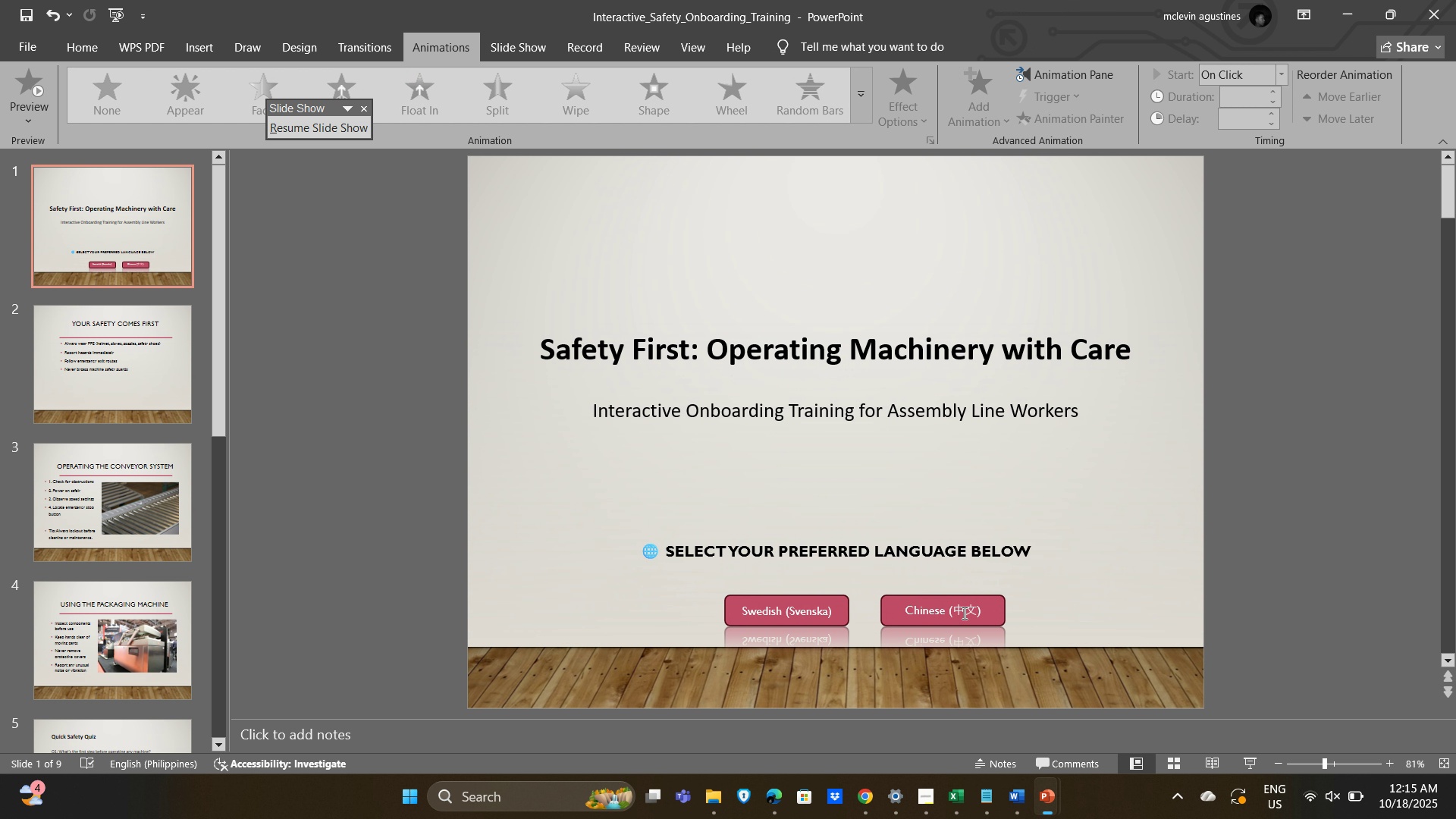 
left_click([963, 611])
 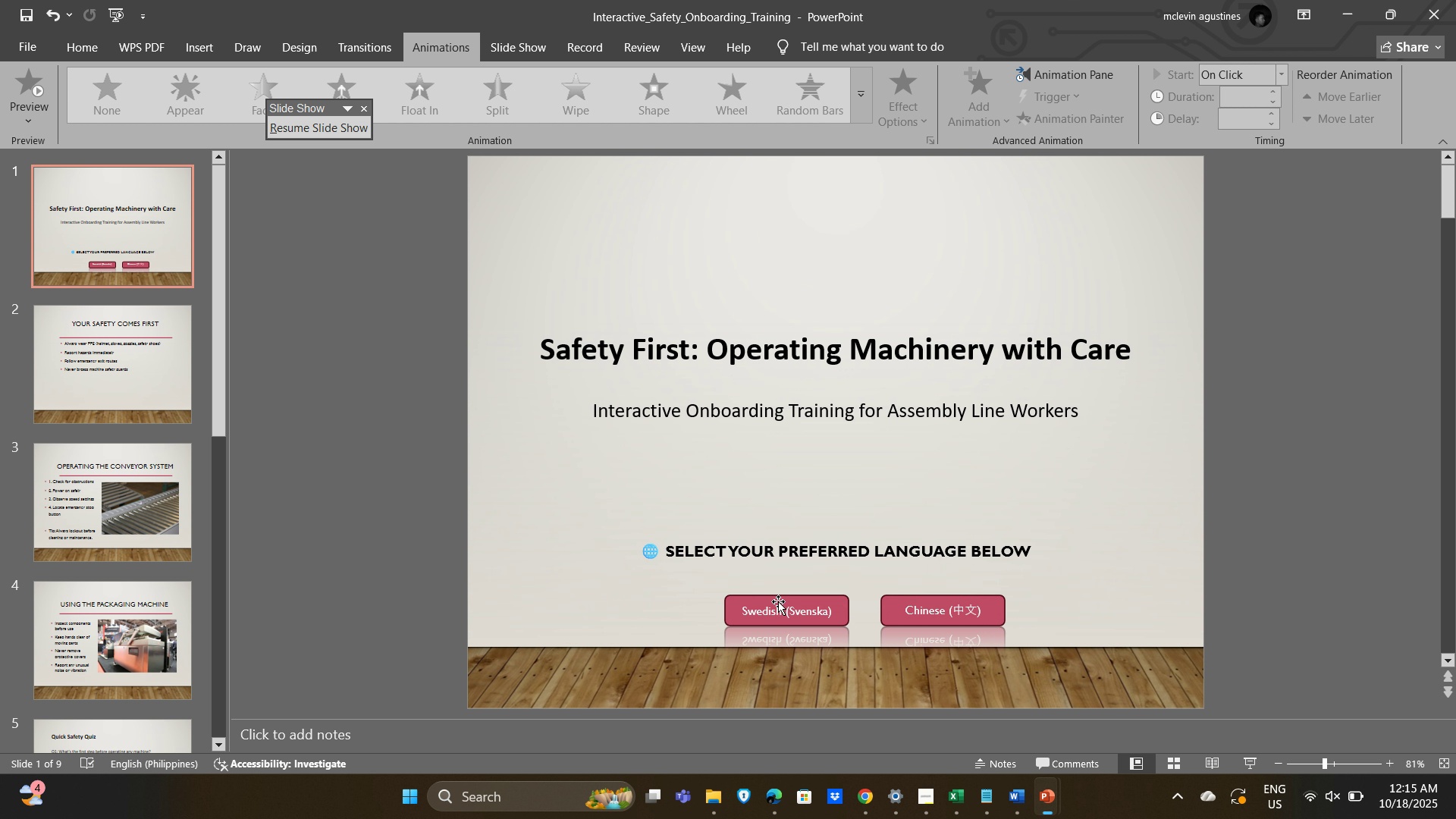 
wait(6.97)
 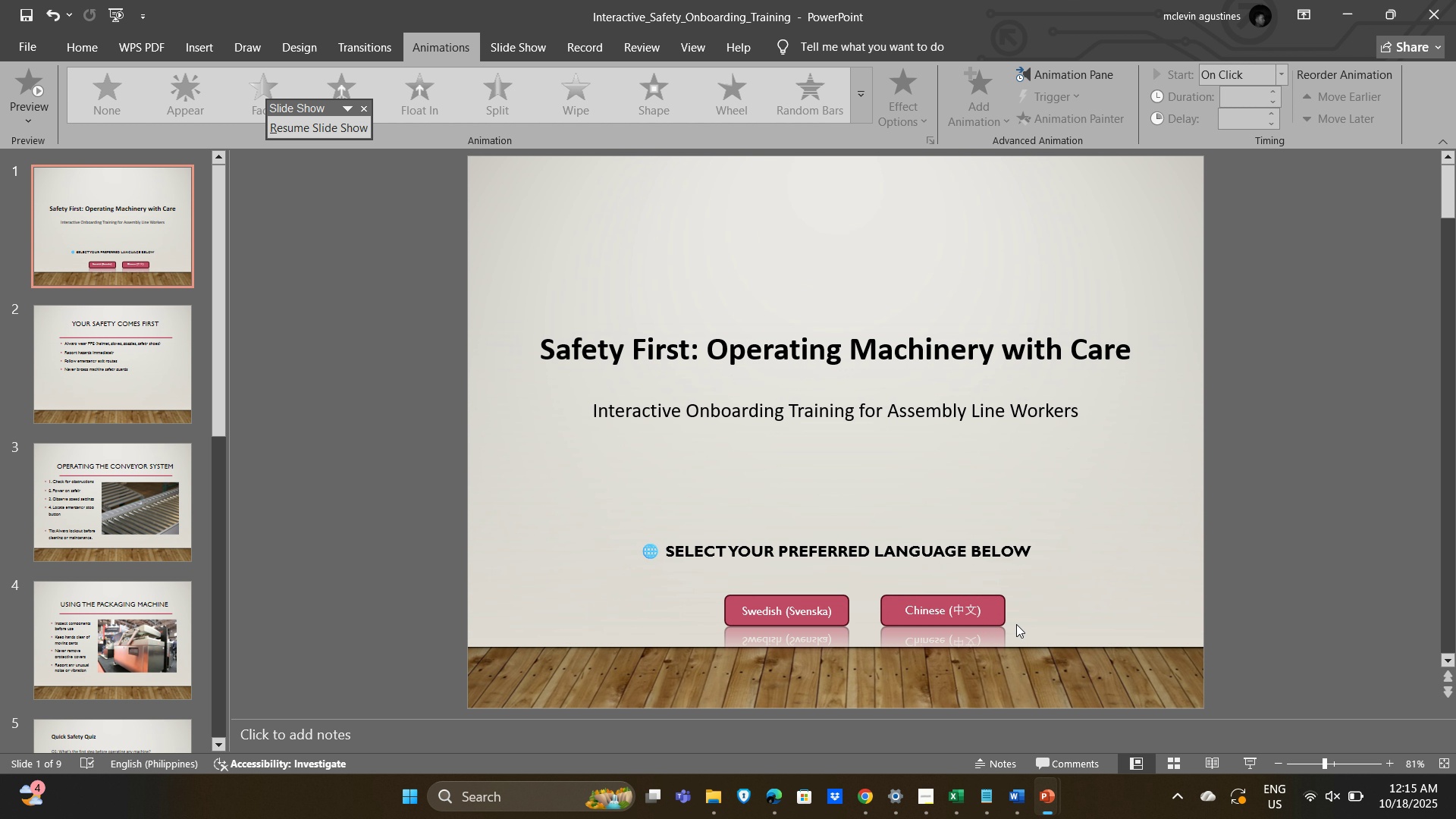 
left_click([777, 595])
 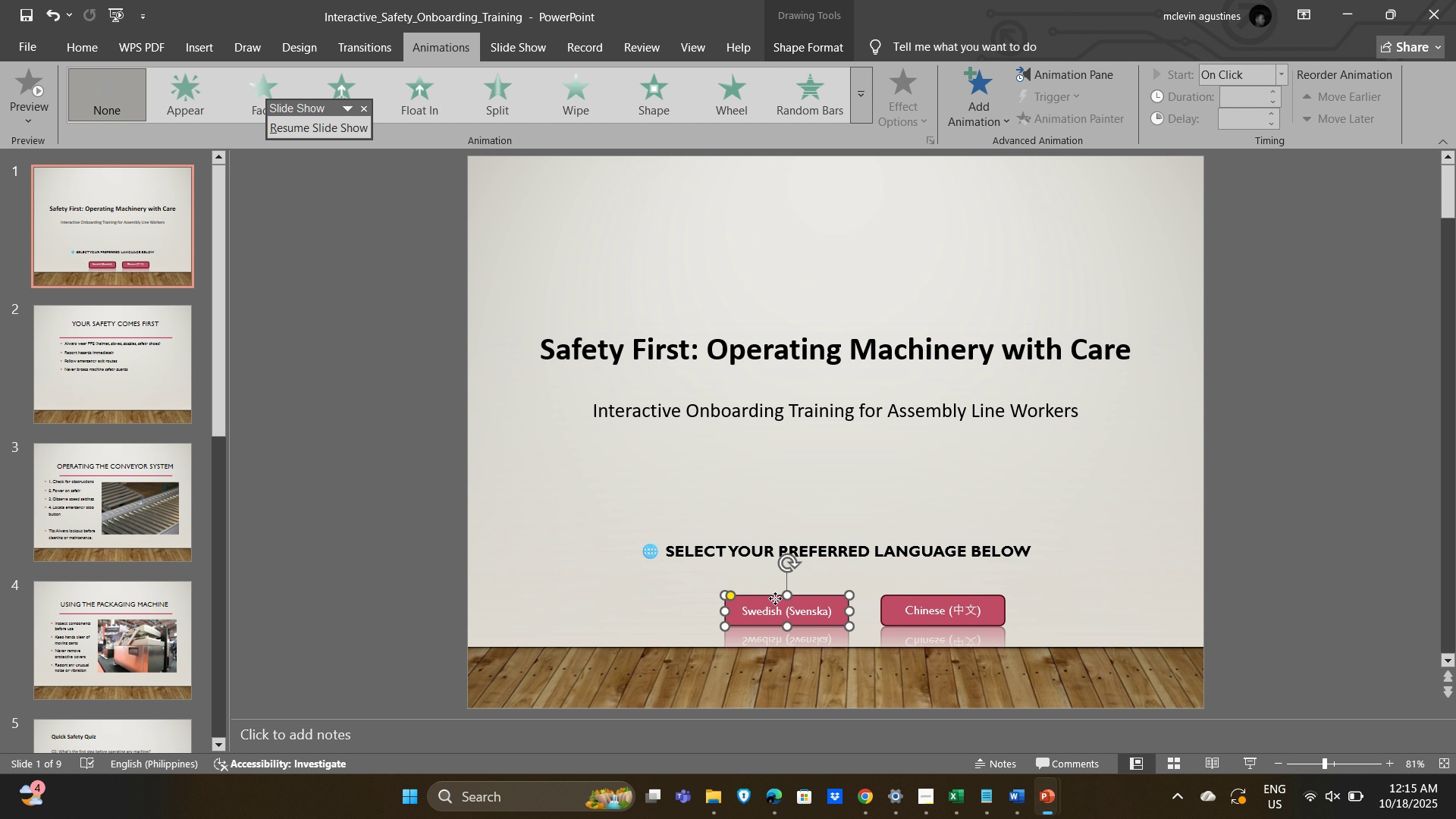 
left_click_drag(start_coordinate=[775, 598], to_coordinate=[767, 598])
 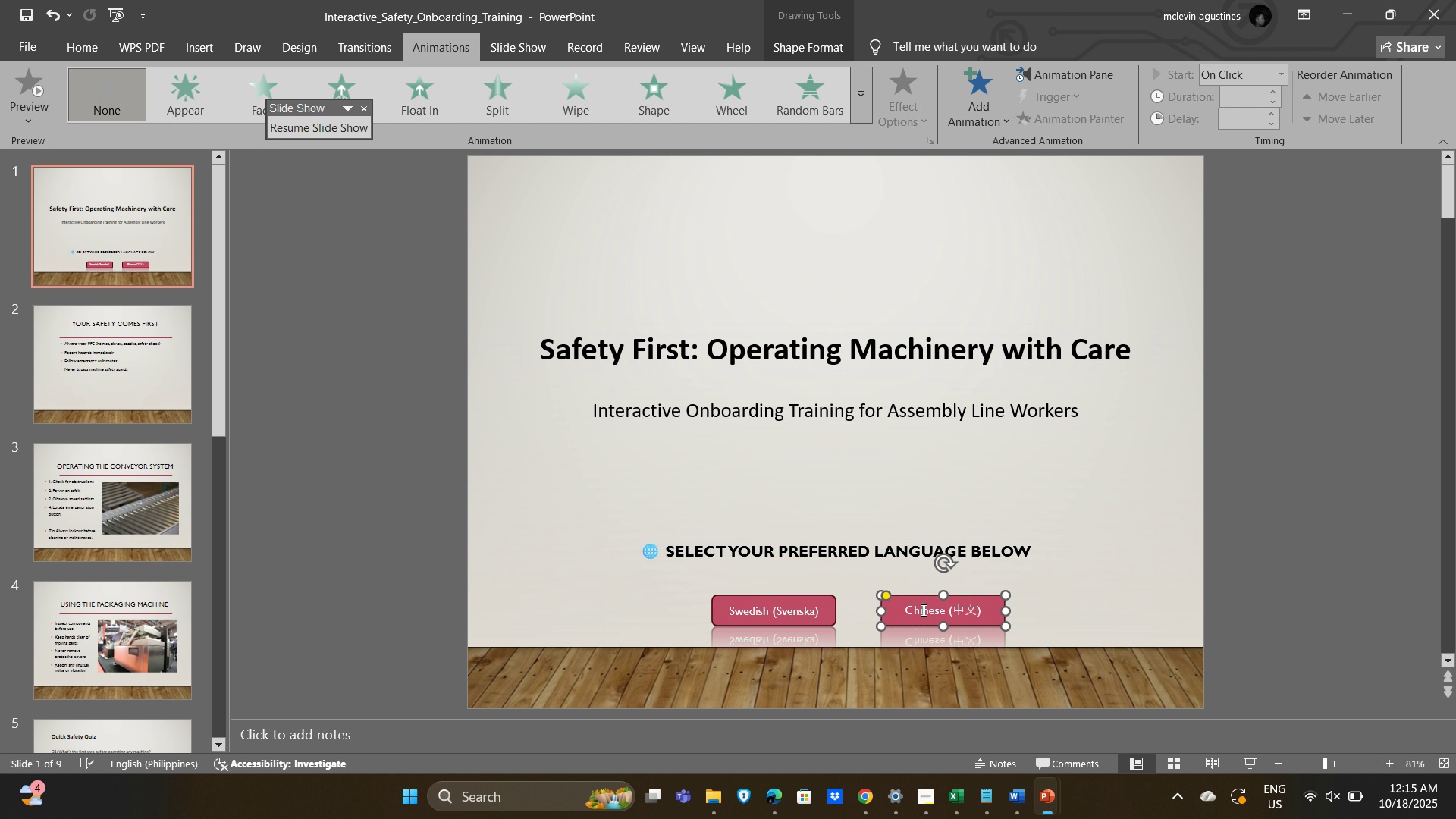 
left_click([922, 610])
 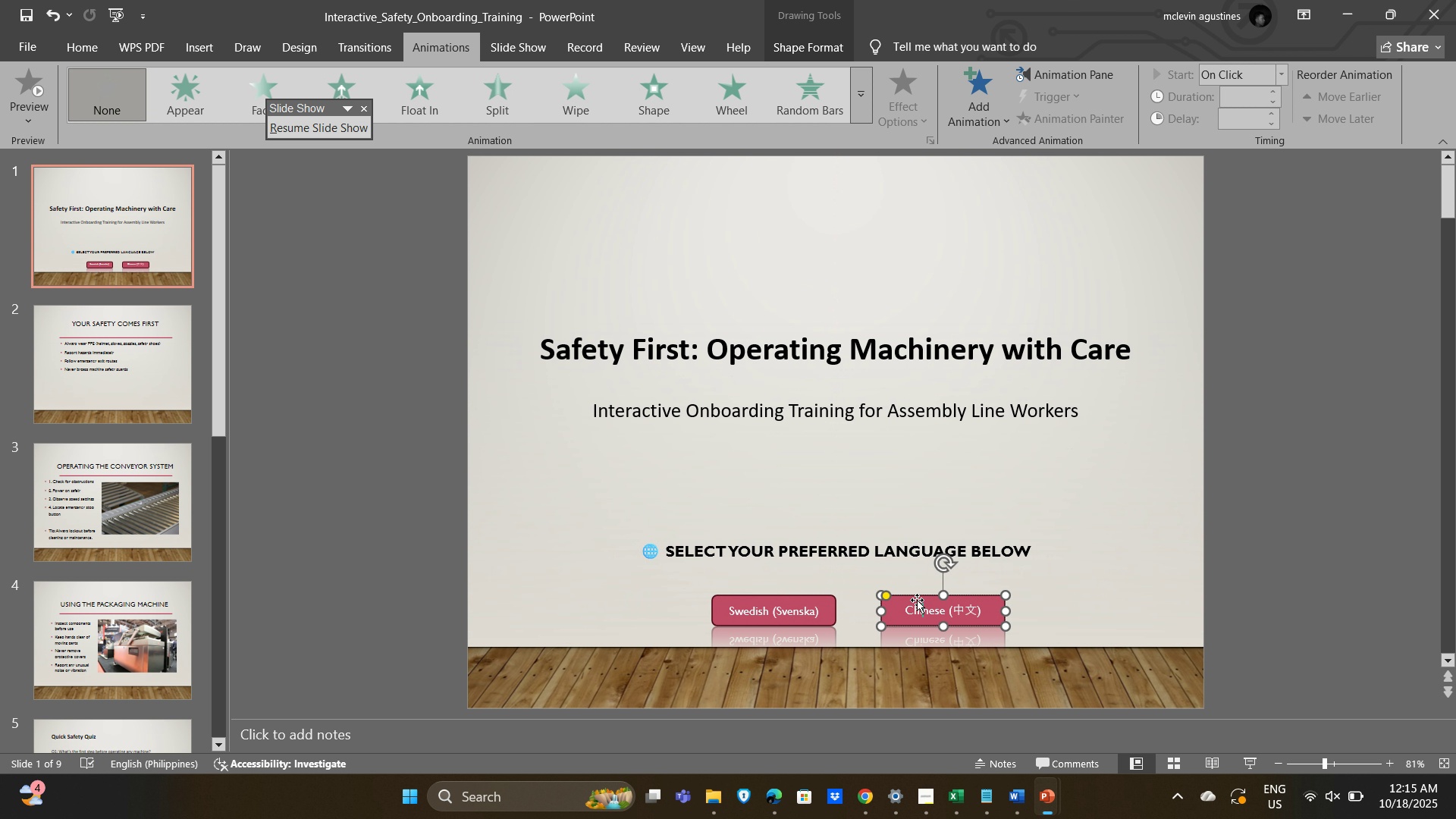 
left_click_drag(start_coordinate=[918, 598], to_coordinate=[902, 597])
 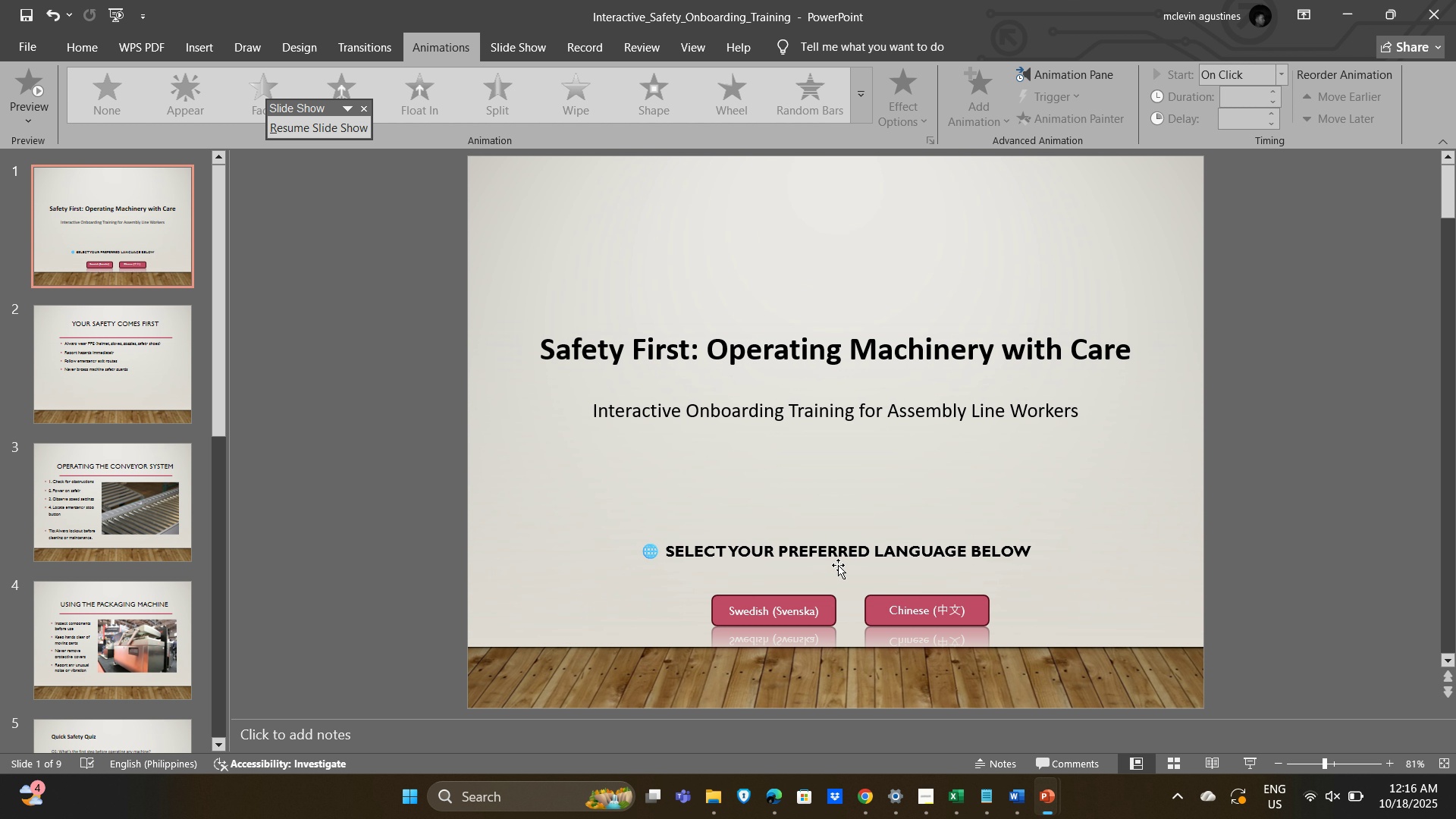 
wait(7.08)
 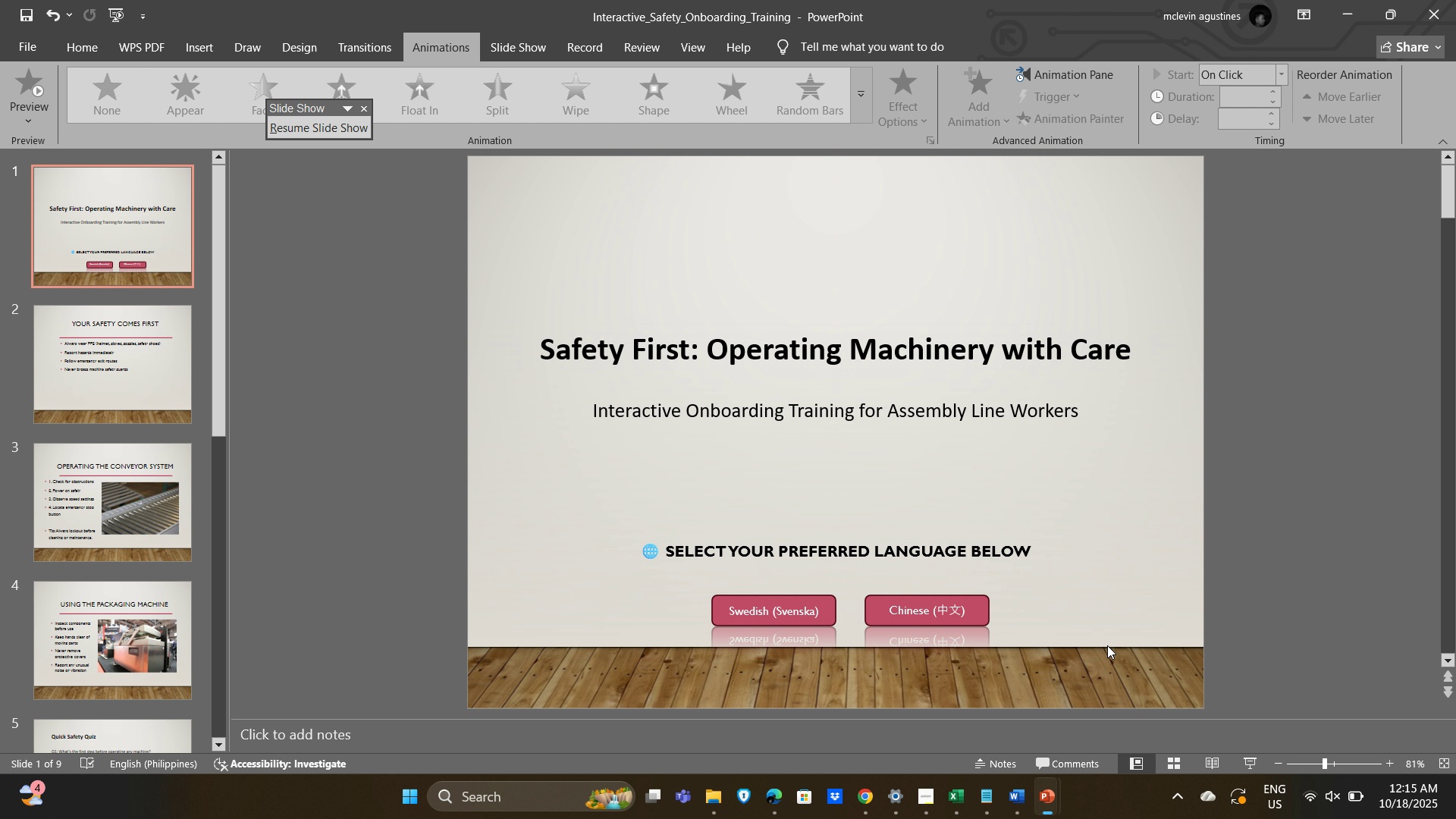 
key(Alt+Tab)
 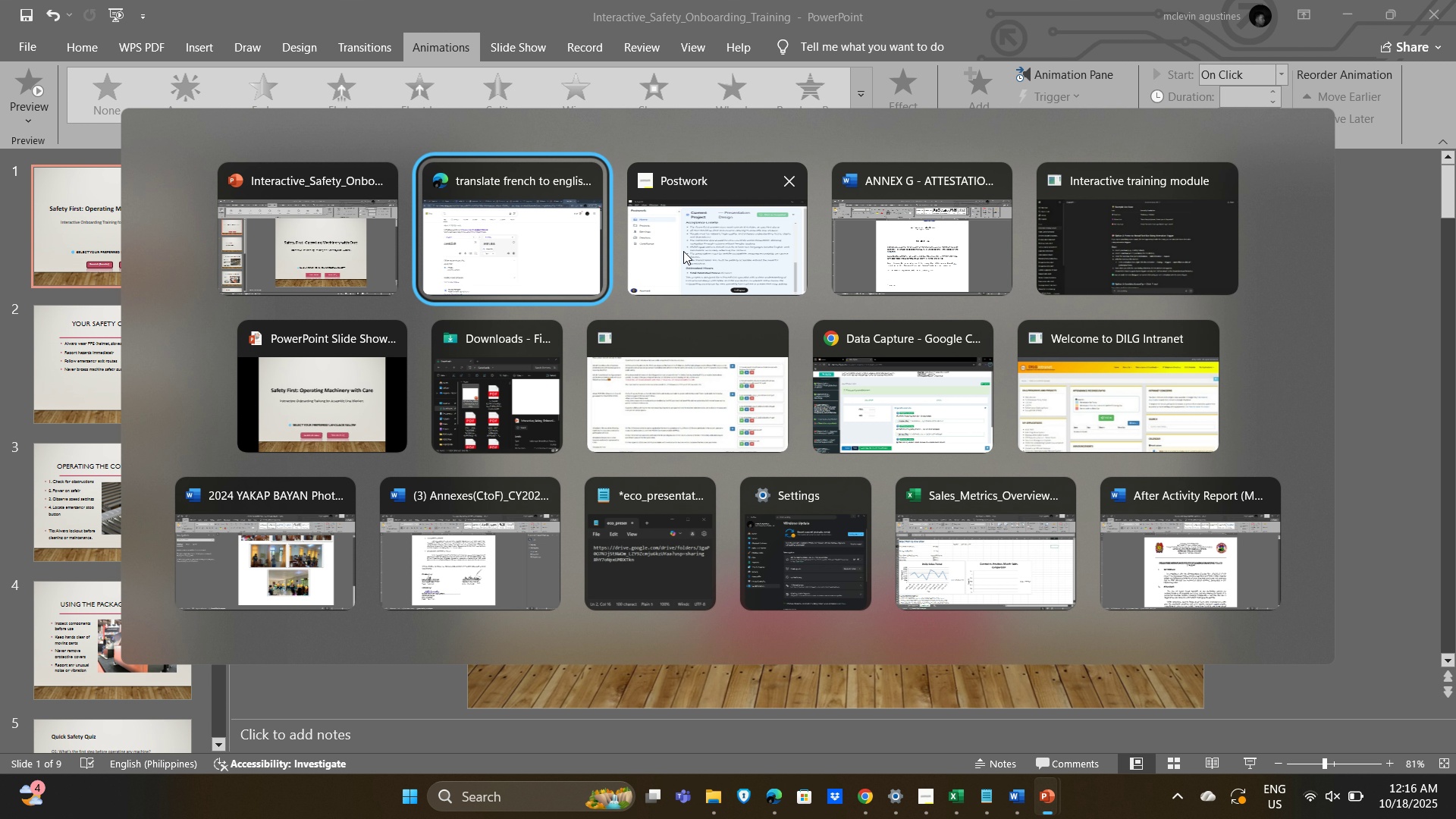 
left_click([706, 251])